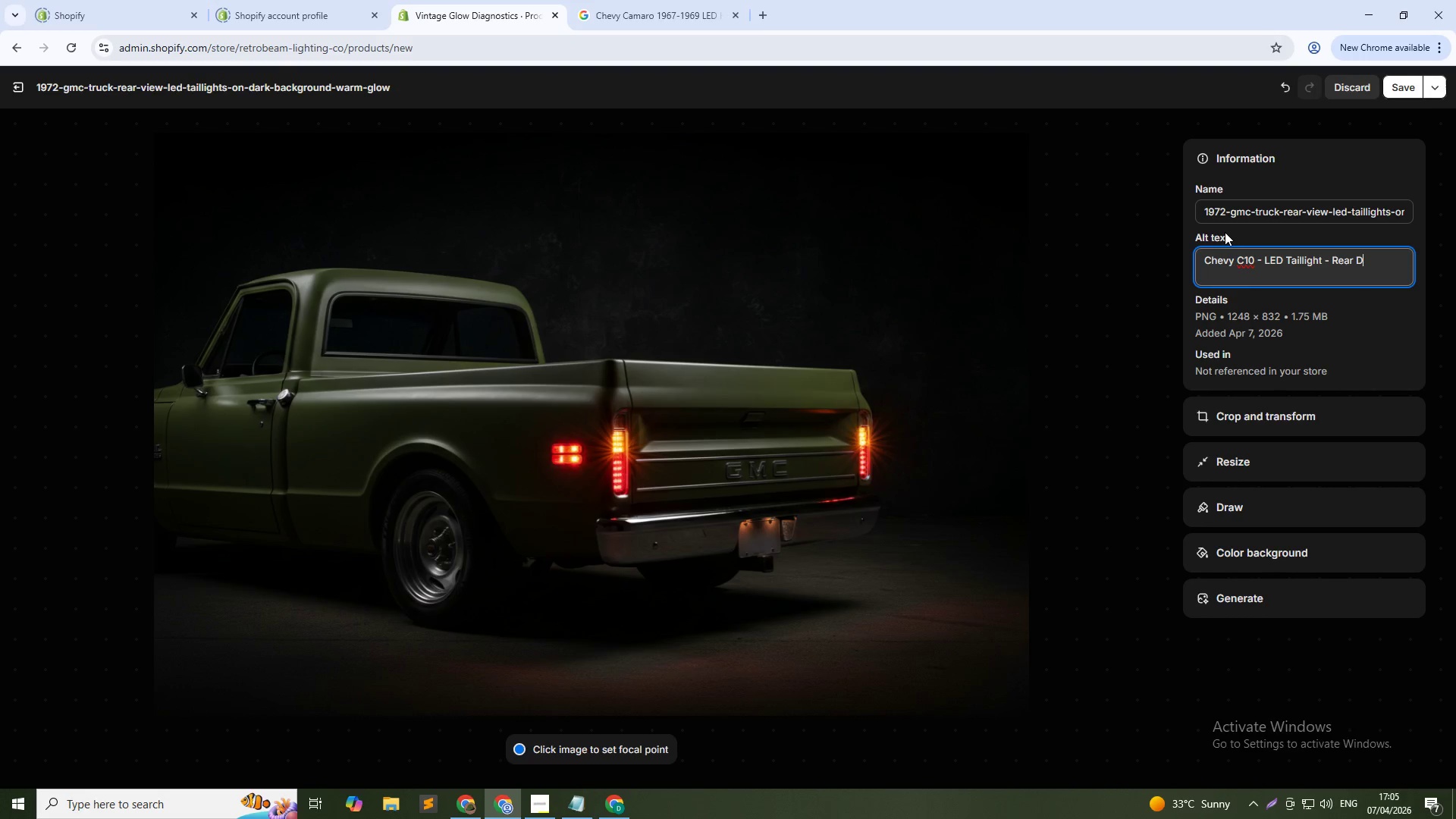 
type(Dark Background)
 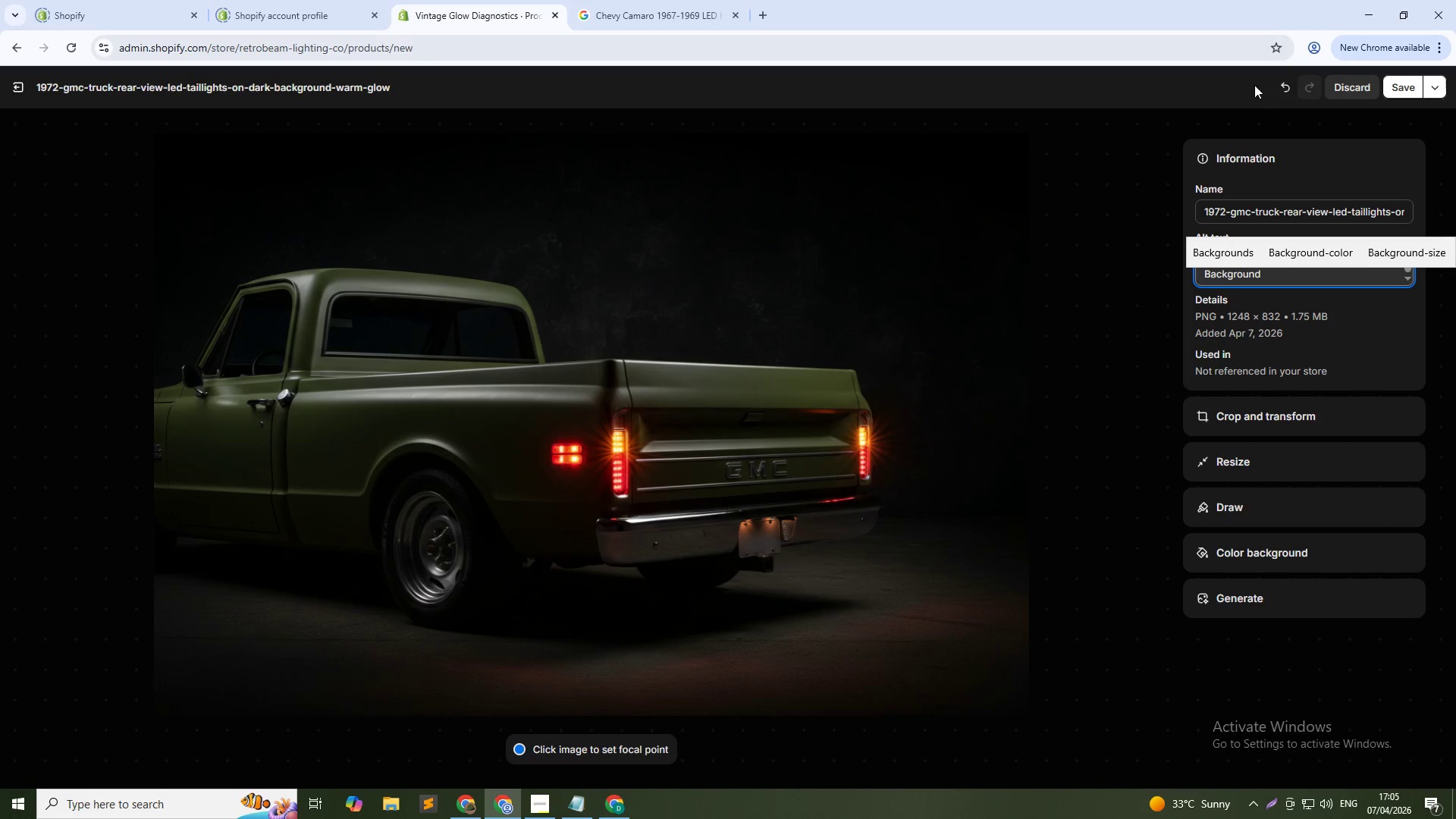 
left_click([1399, 83])
 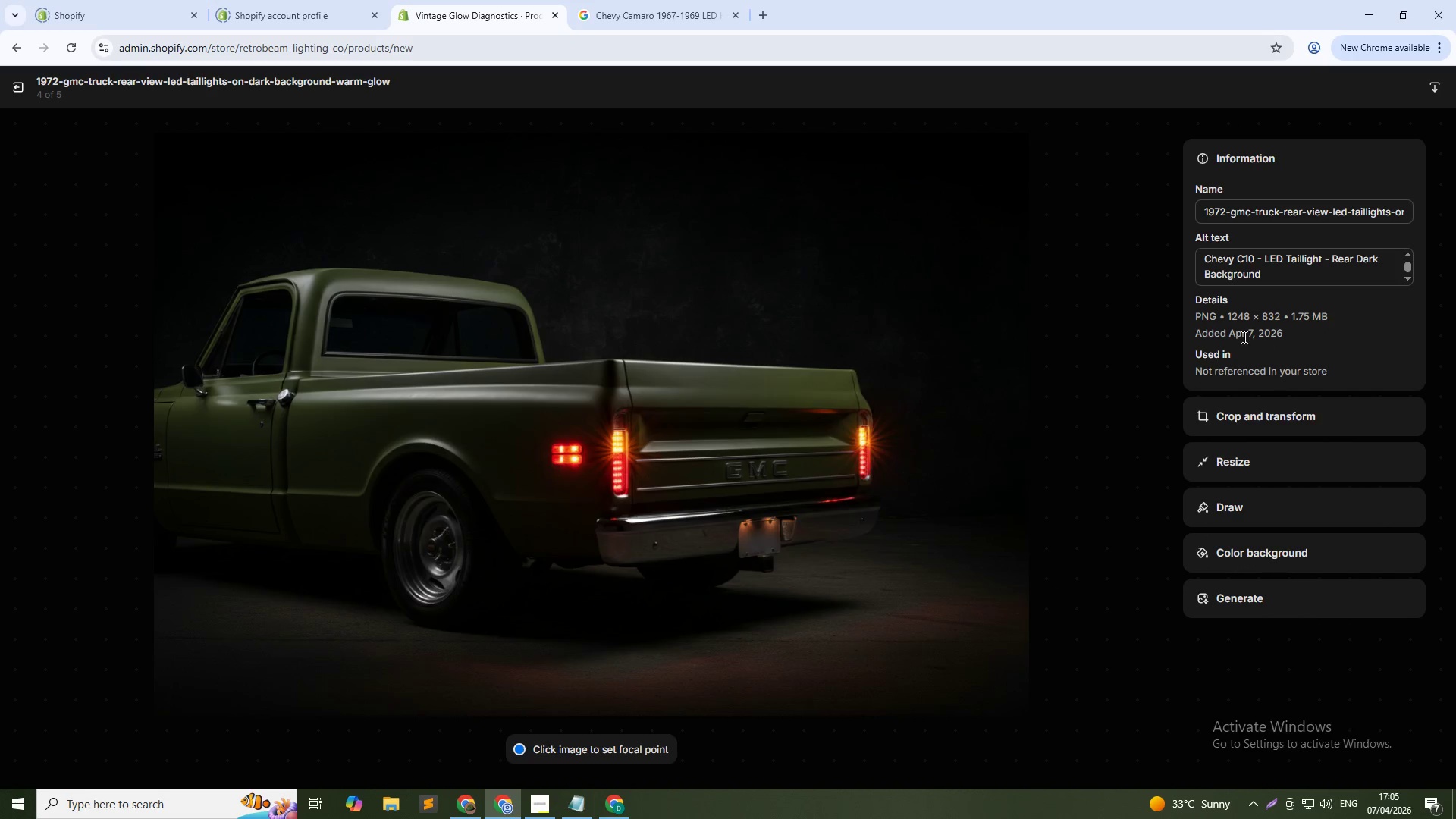 
left_click([1147, 440])
 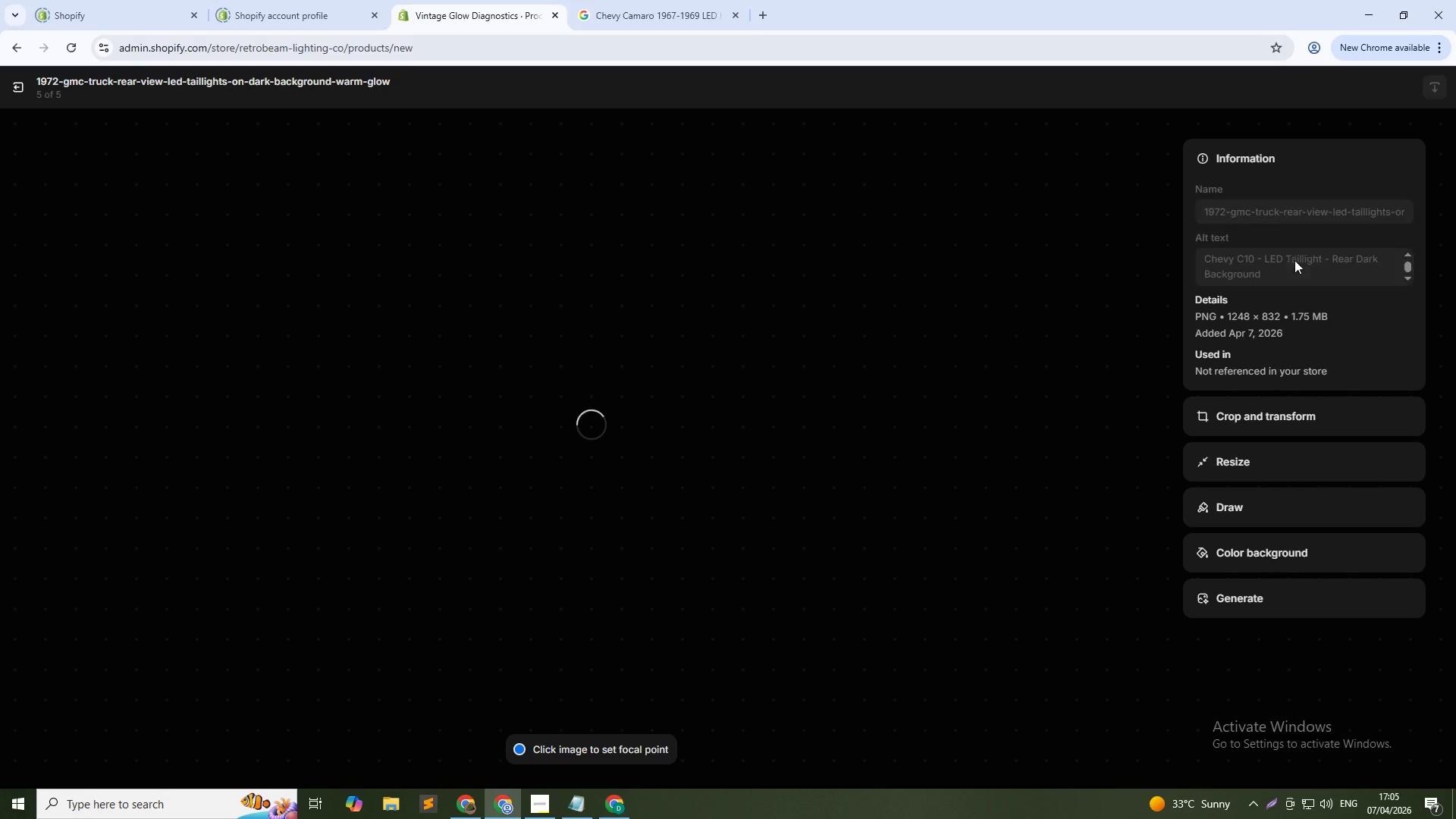 
mouse_move([1339, 252])
 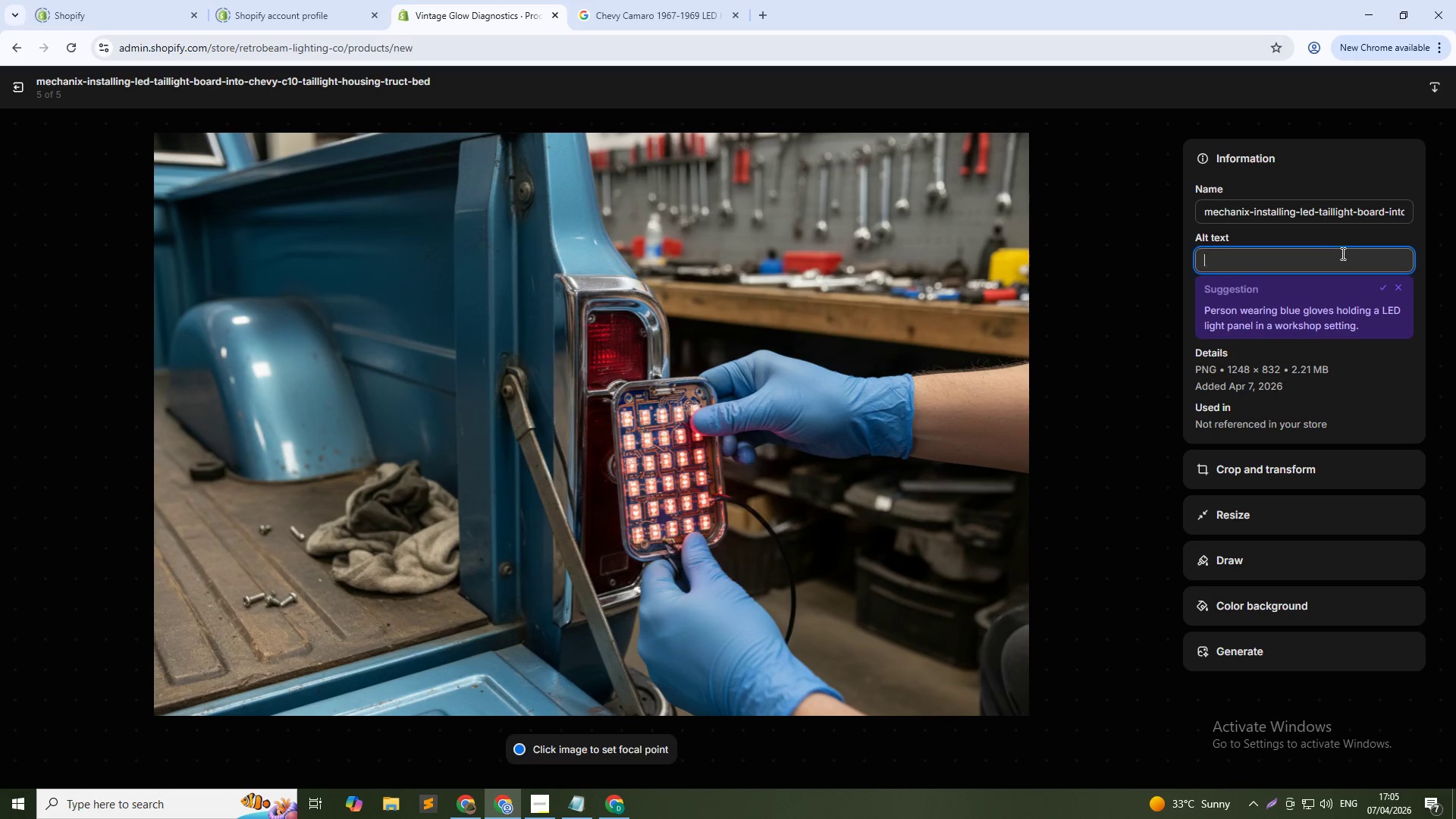 
left_click([1341, 253])
 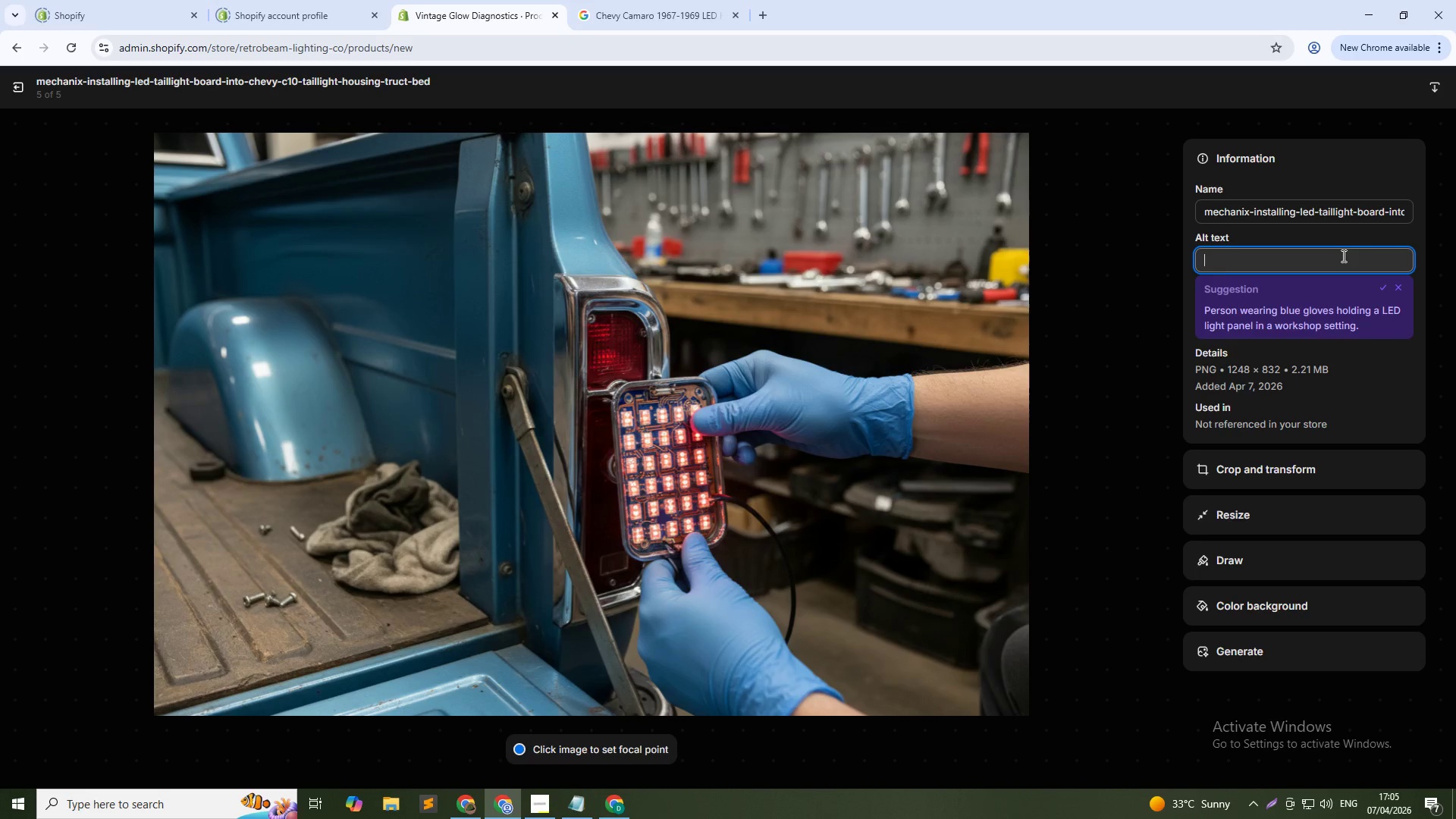 
key(Control+V)
 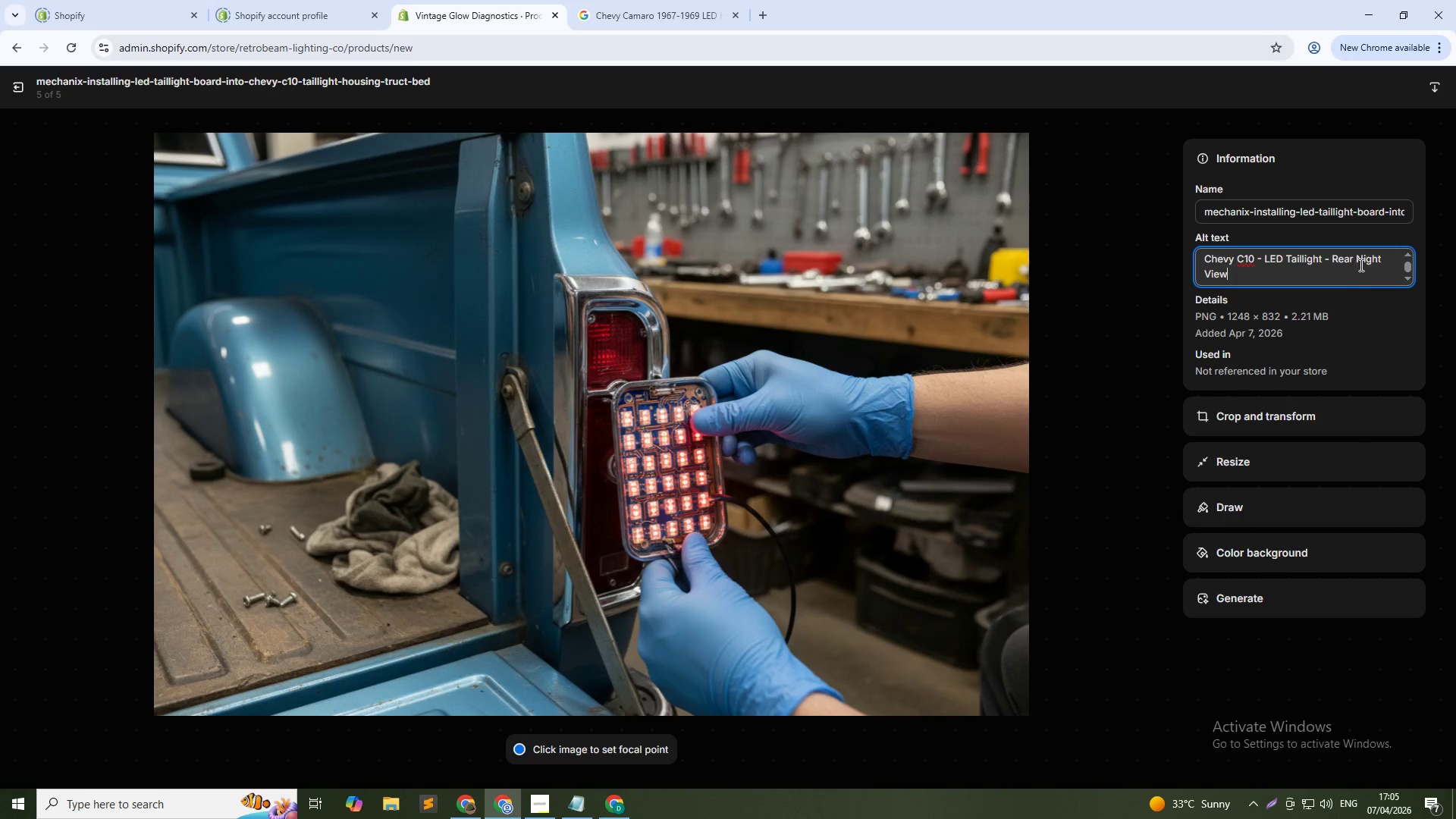 
hold_key(key=ControlLeft, duration=1.08)
hold_key(key=ShiftLeft, duration=1.5)
left_click([1335, 254])
 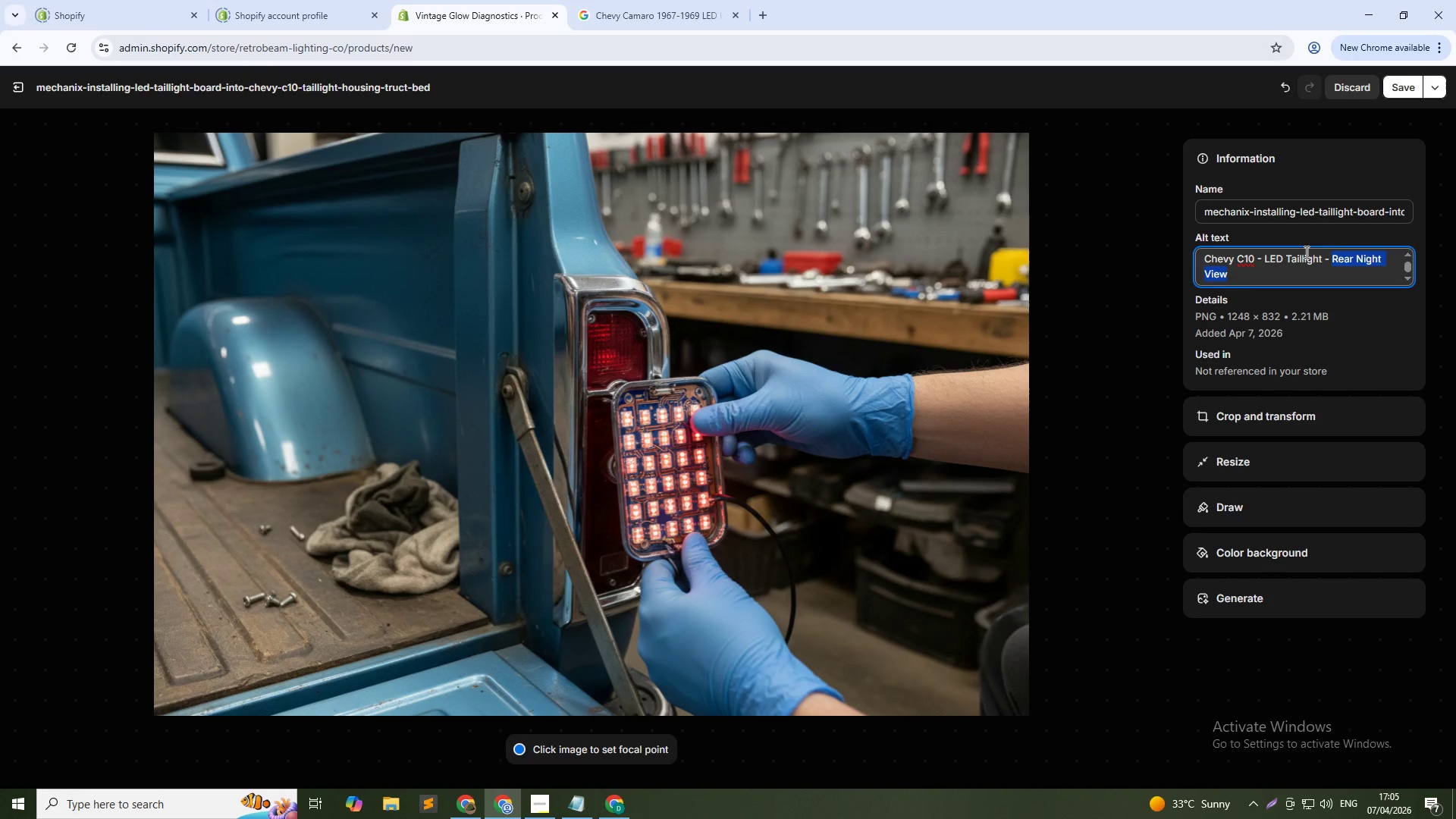 
type(Install Process)
 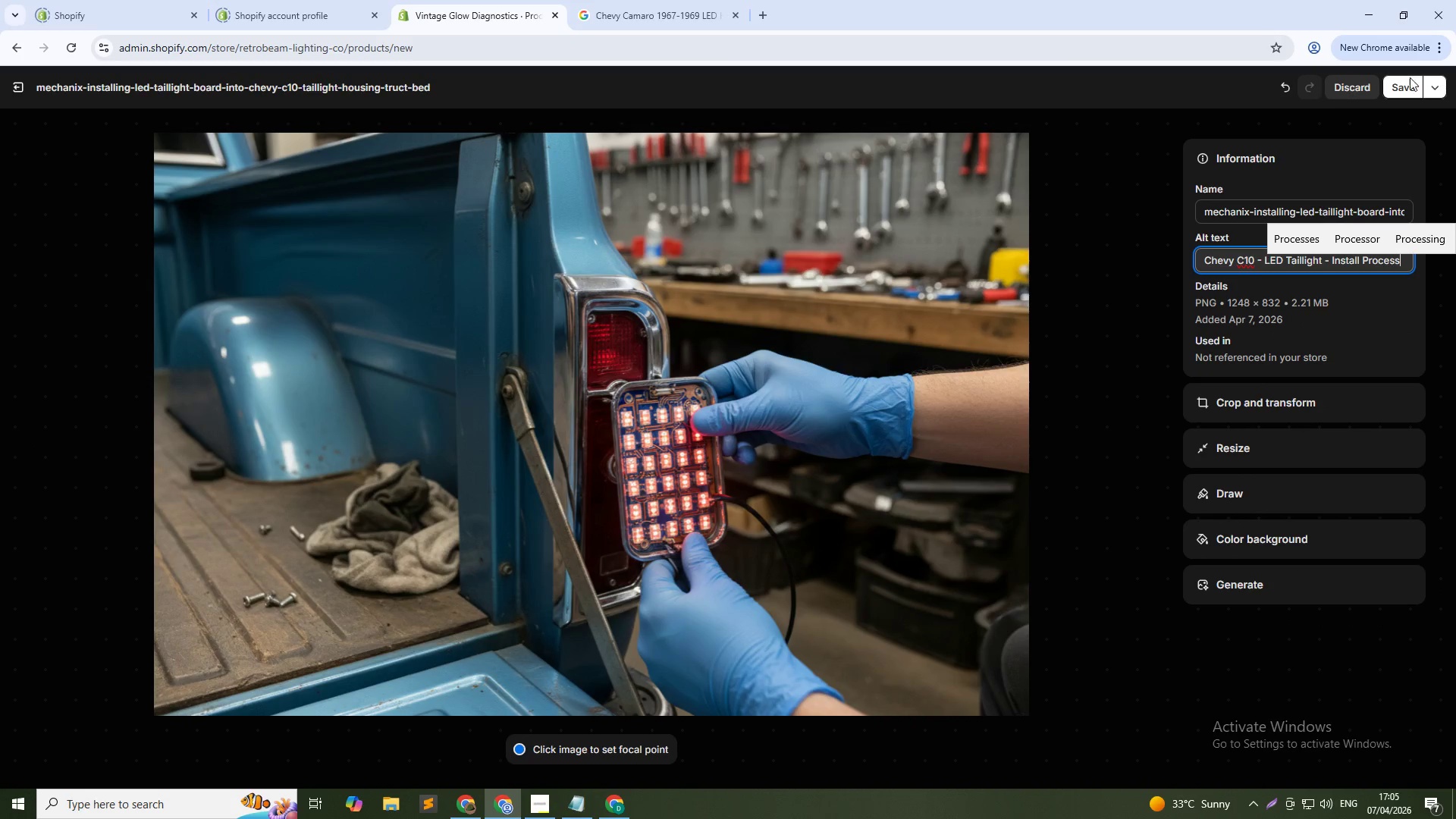 
left_click([1408, 78])
 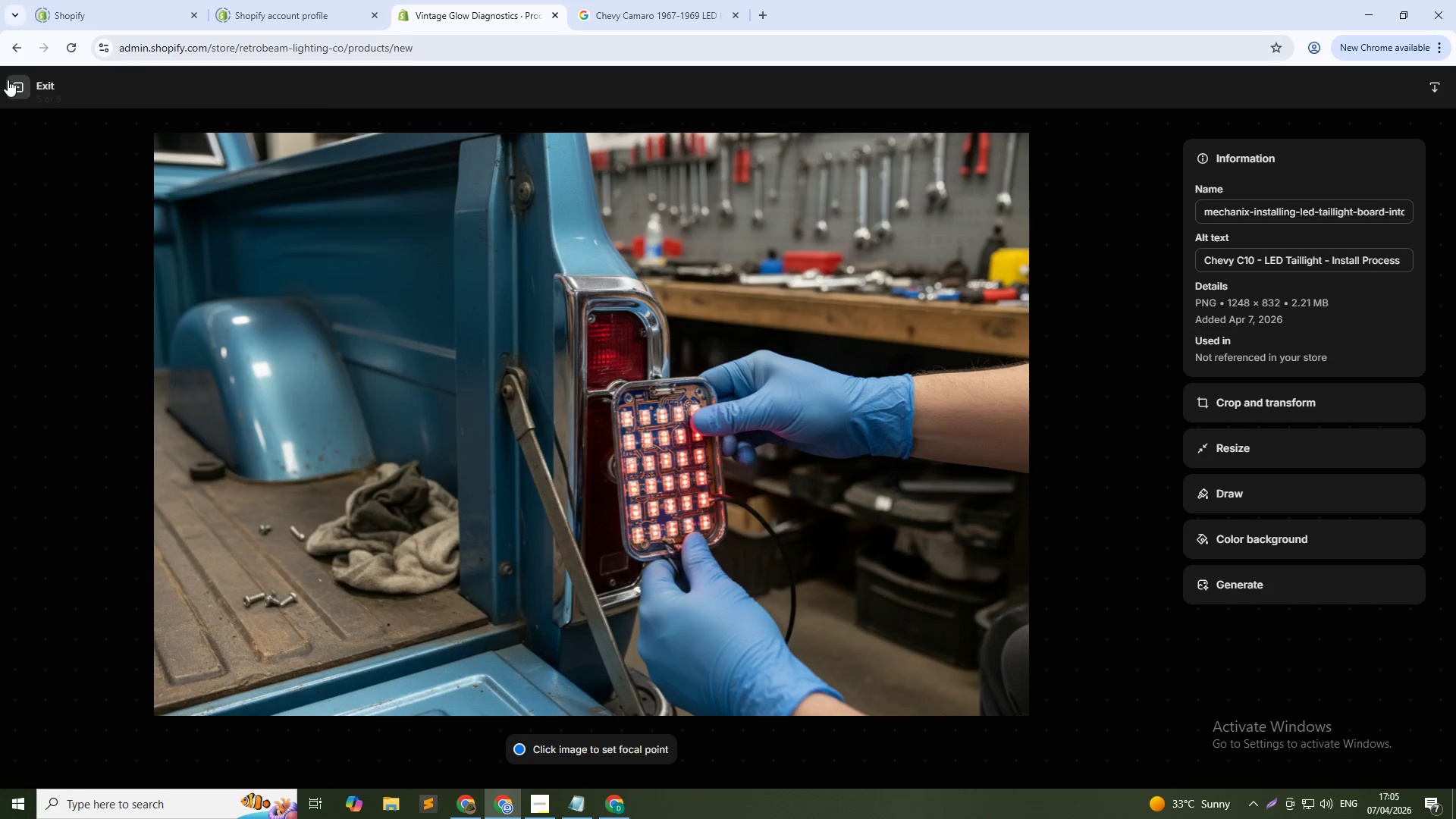 
left_click([11, 83])
 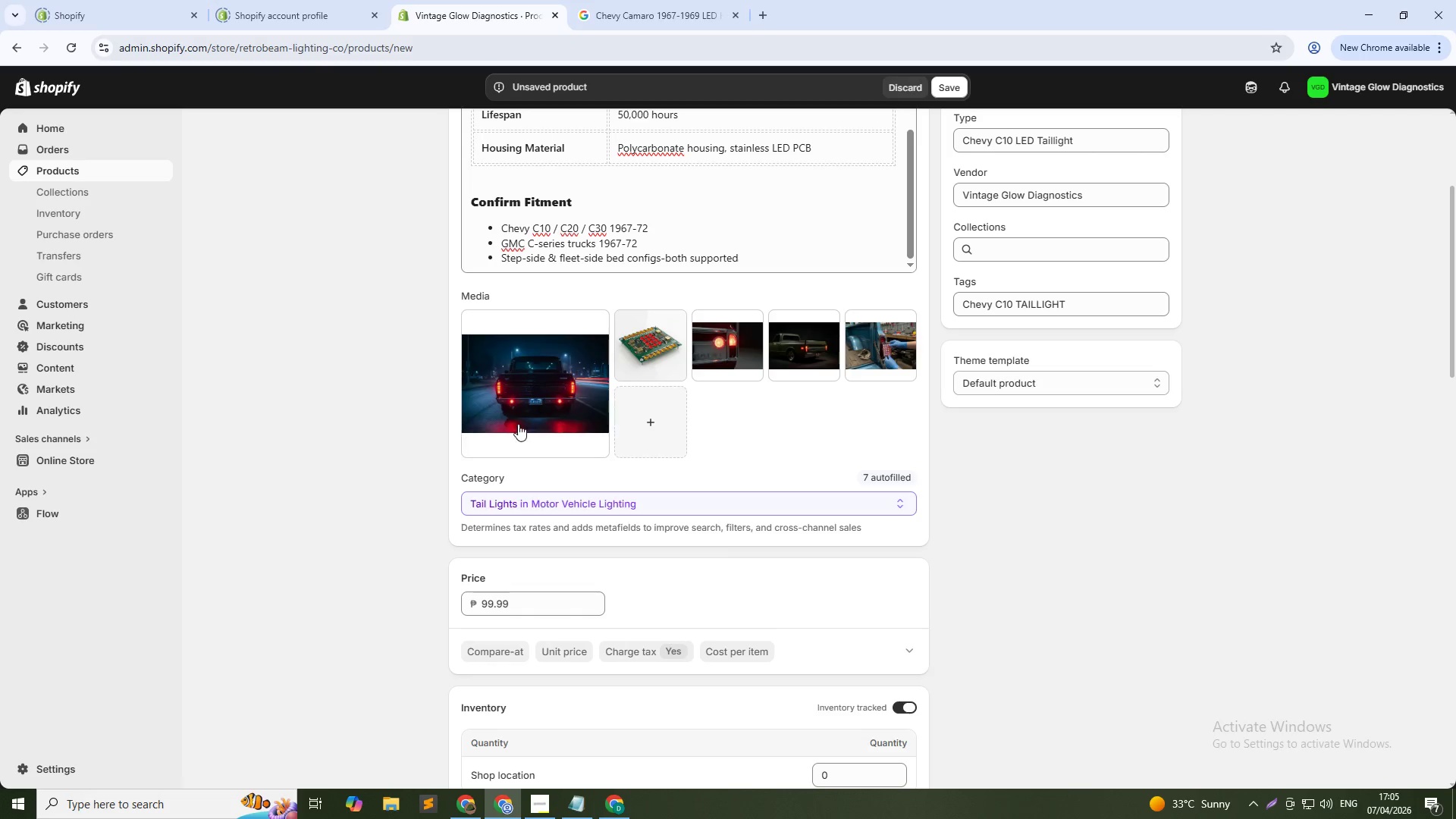 
scroll: coordinate [840, 374], scroll_direction: up, amount: 7.0
 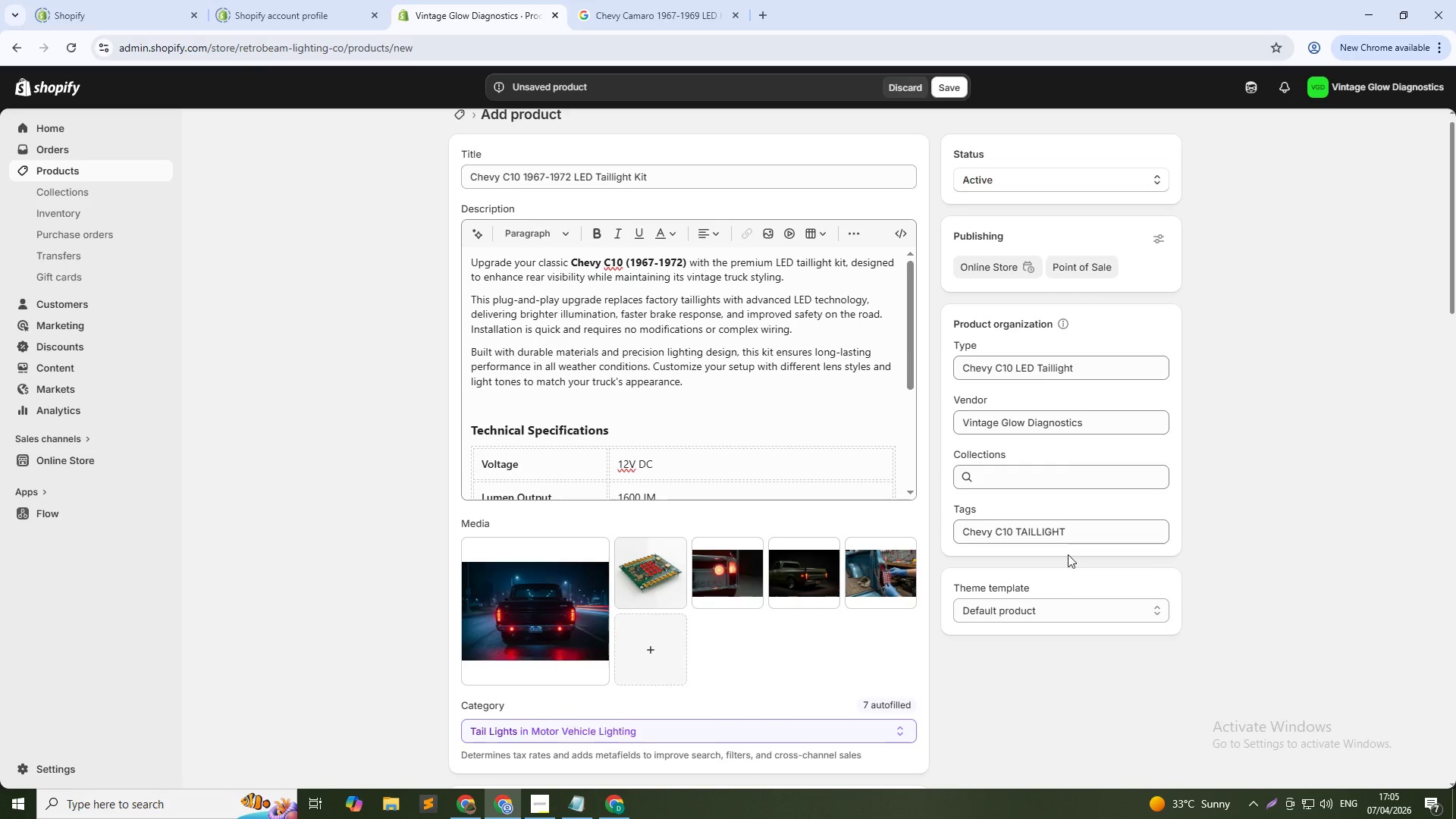 
scroll: coordinate [1008, 601], scroll_direction: down, amount: 25.0
 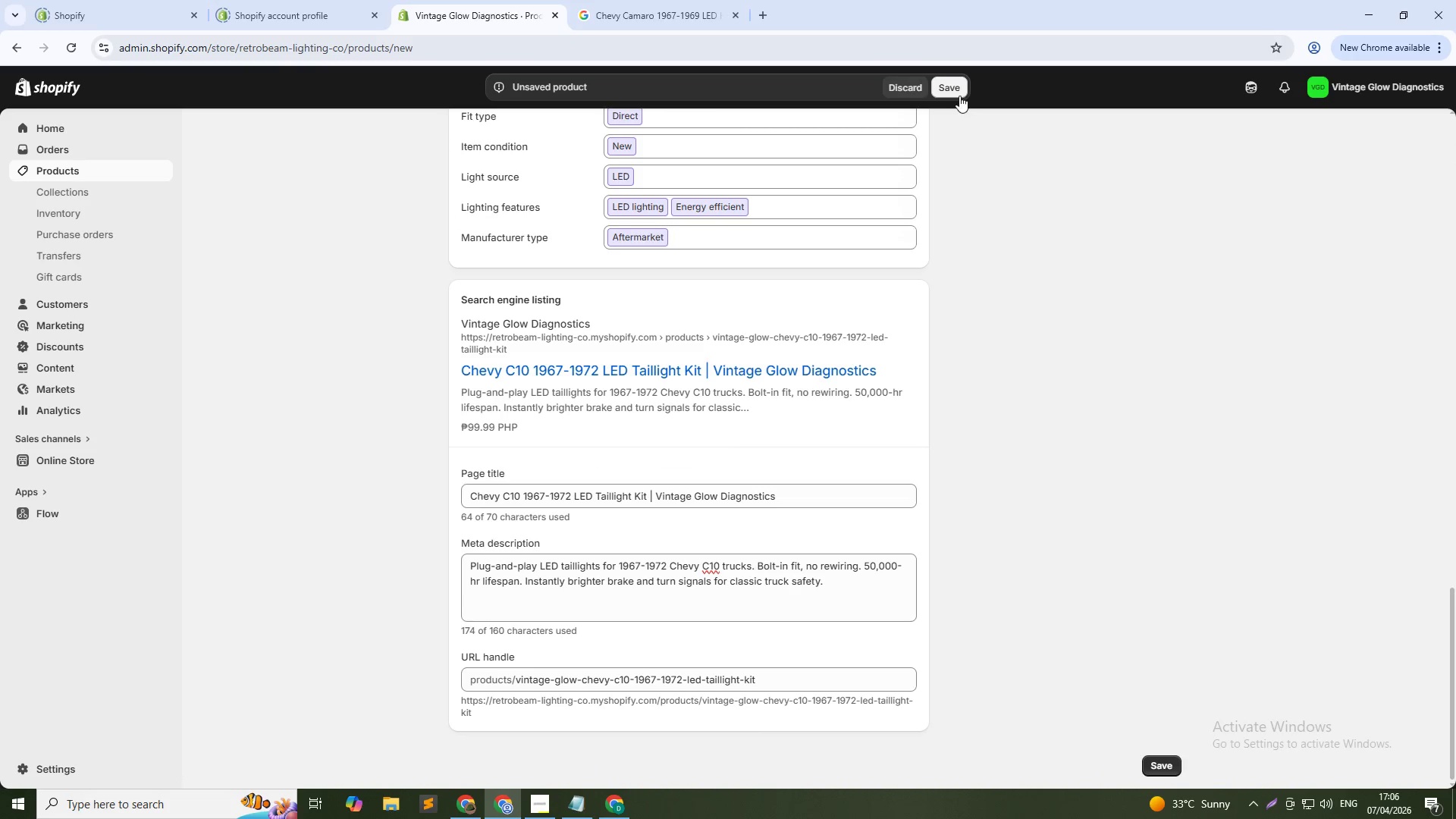 
left_click([952, 86])
 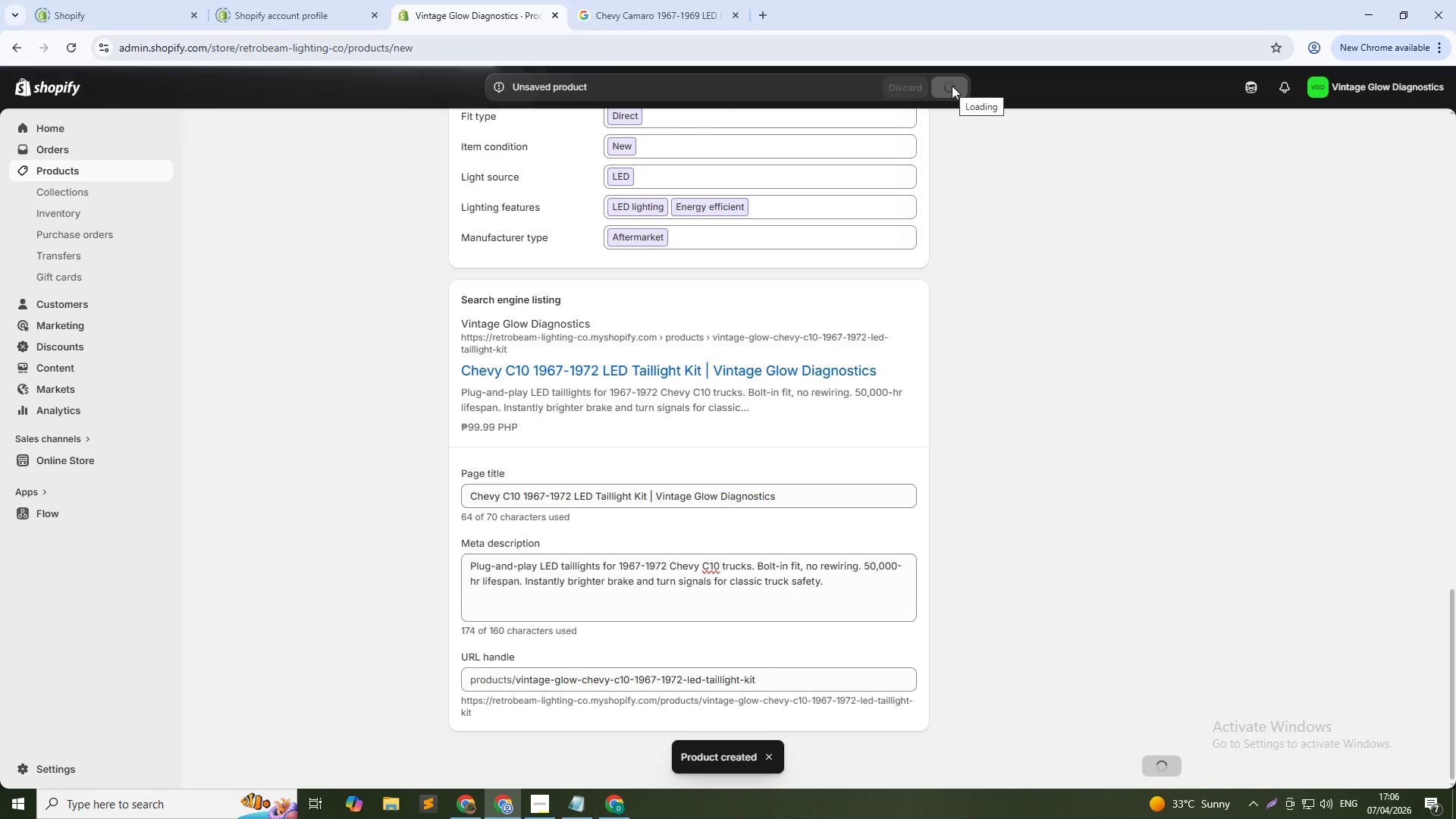 
wait(11.77)
 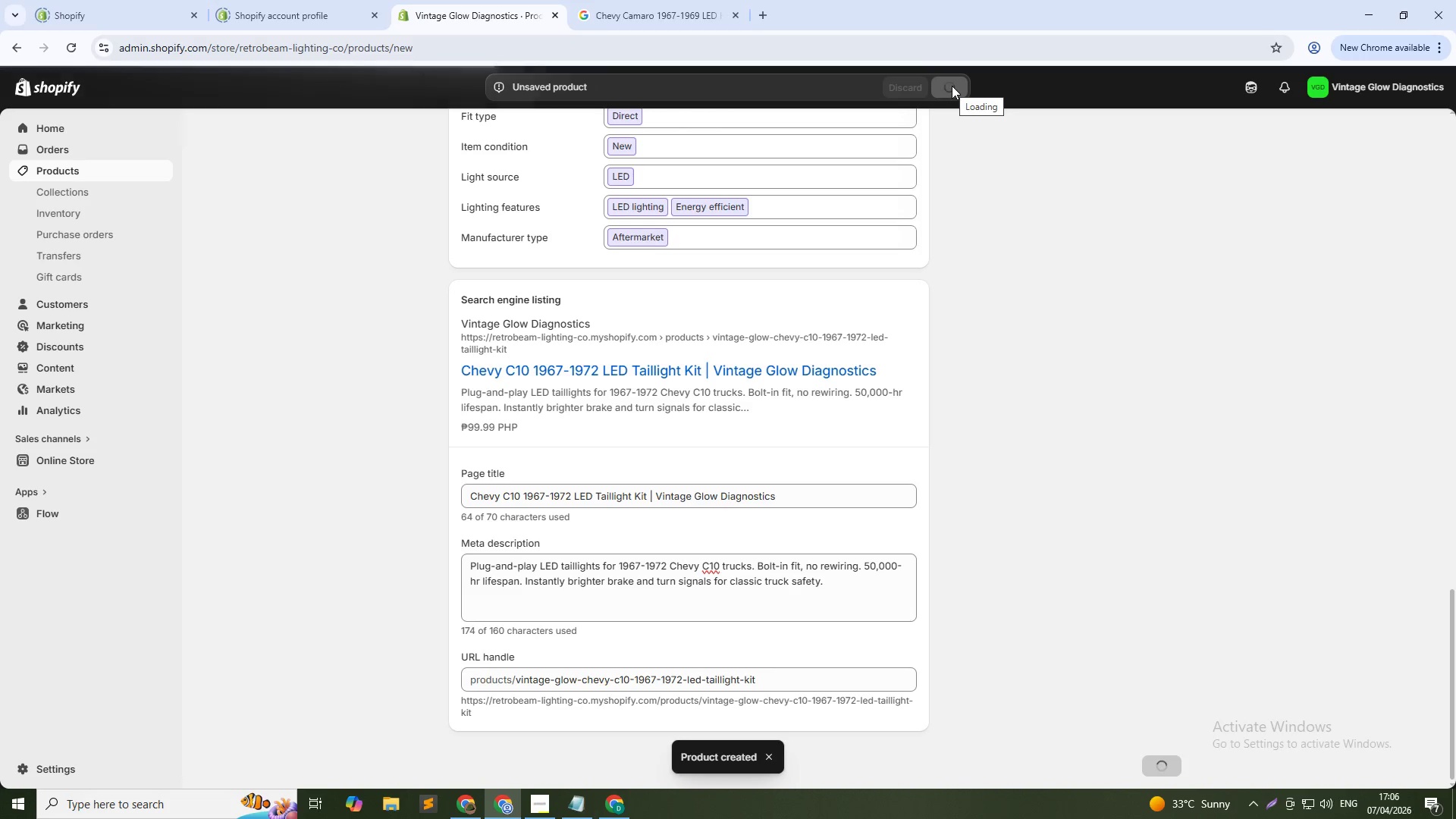 
left_click([459, 127])
 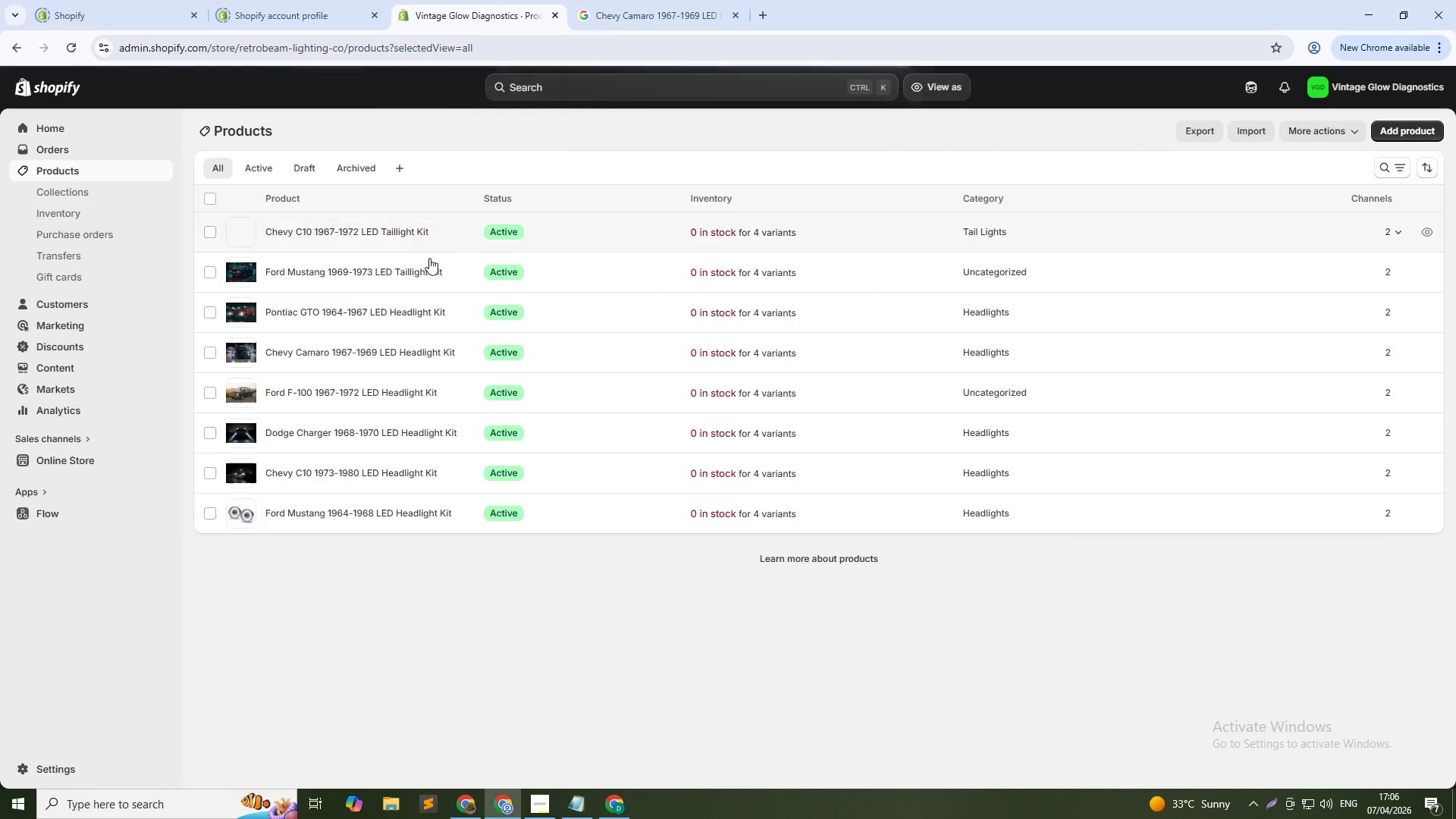 
left_click([419, 267])
 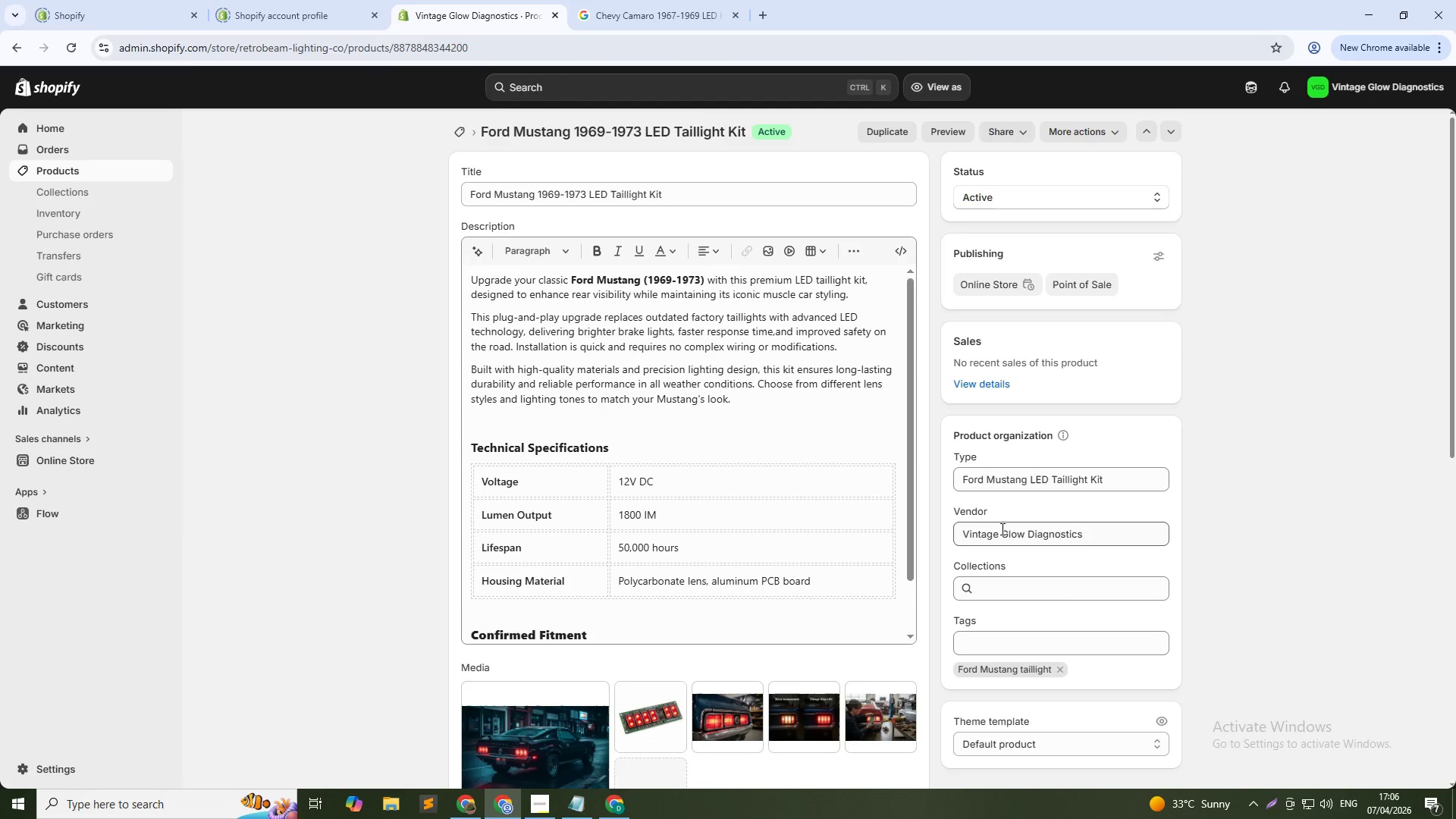 
left_click([545, 754])
 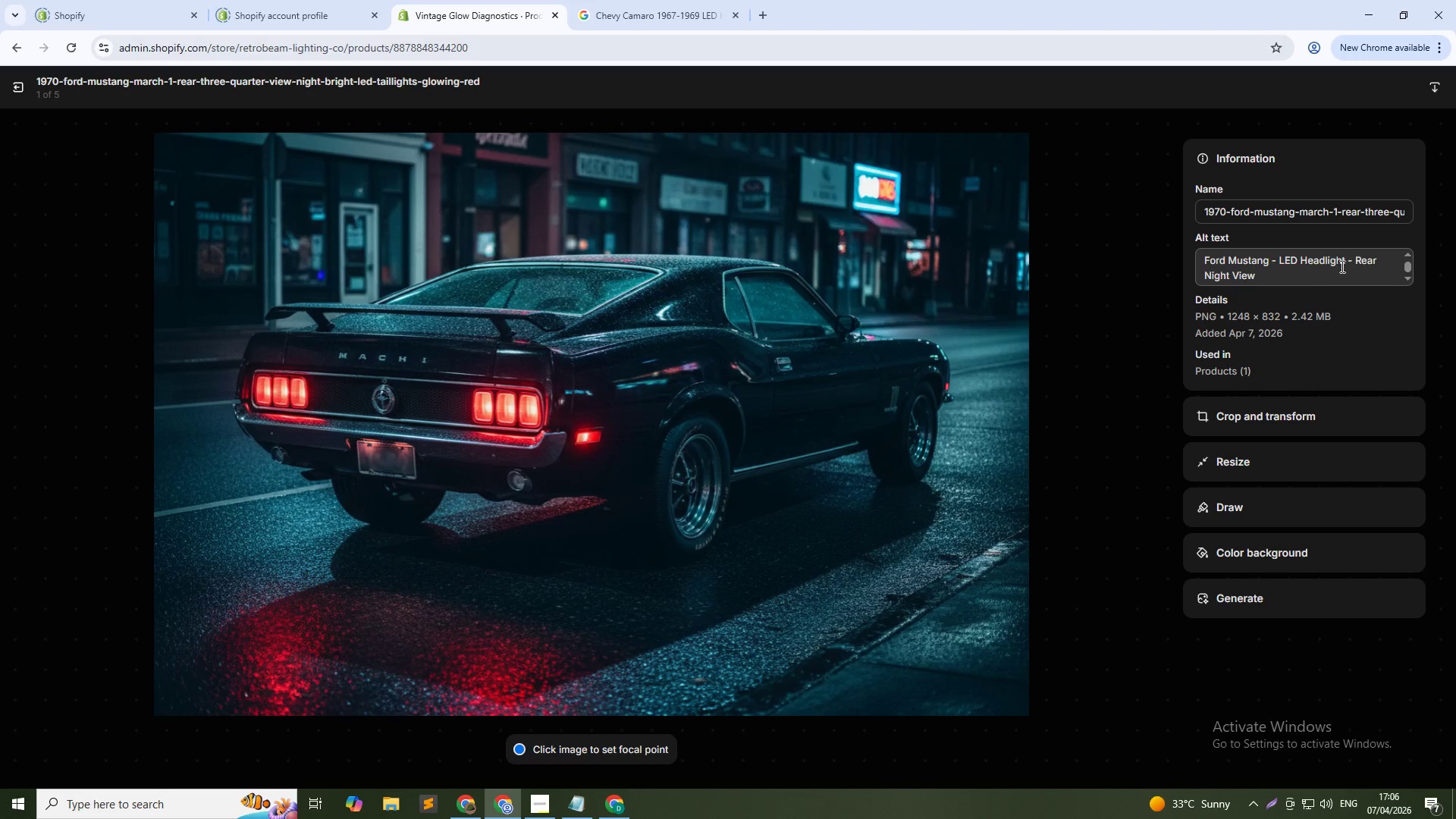 
double_click([1327, 258])
 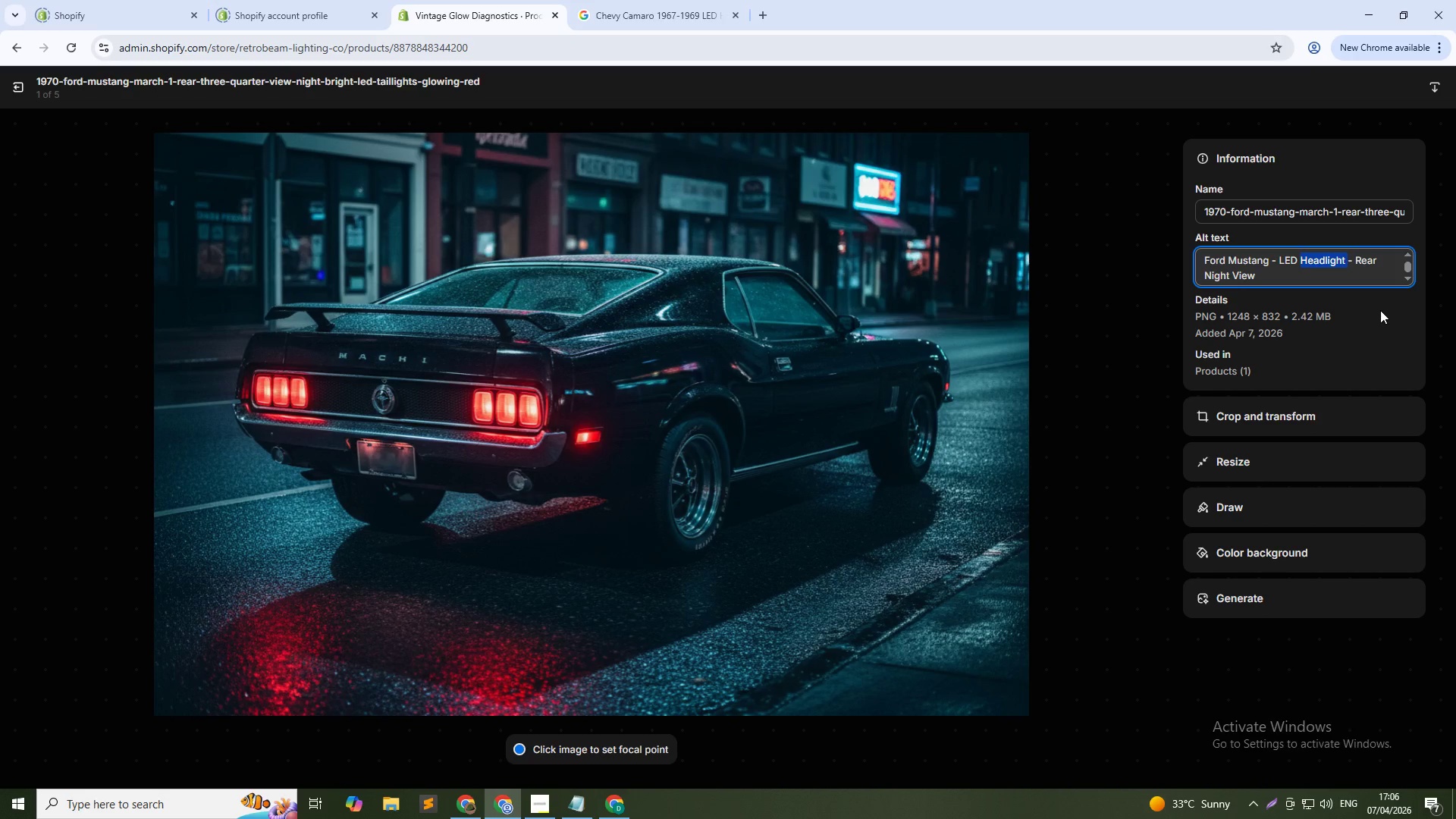 
type(Taillight )
 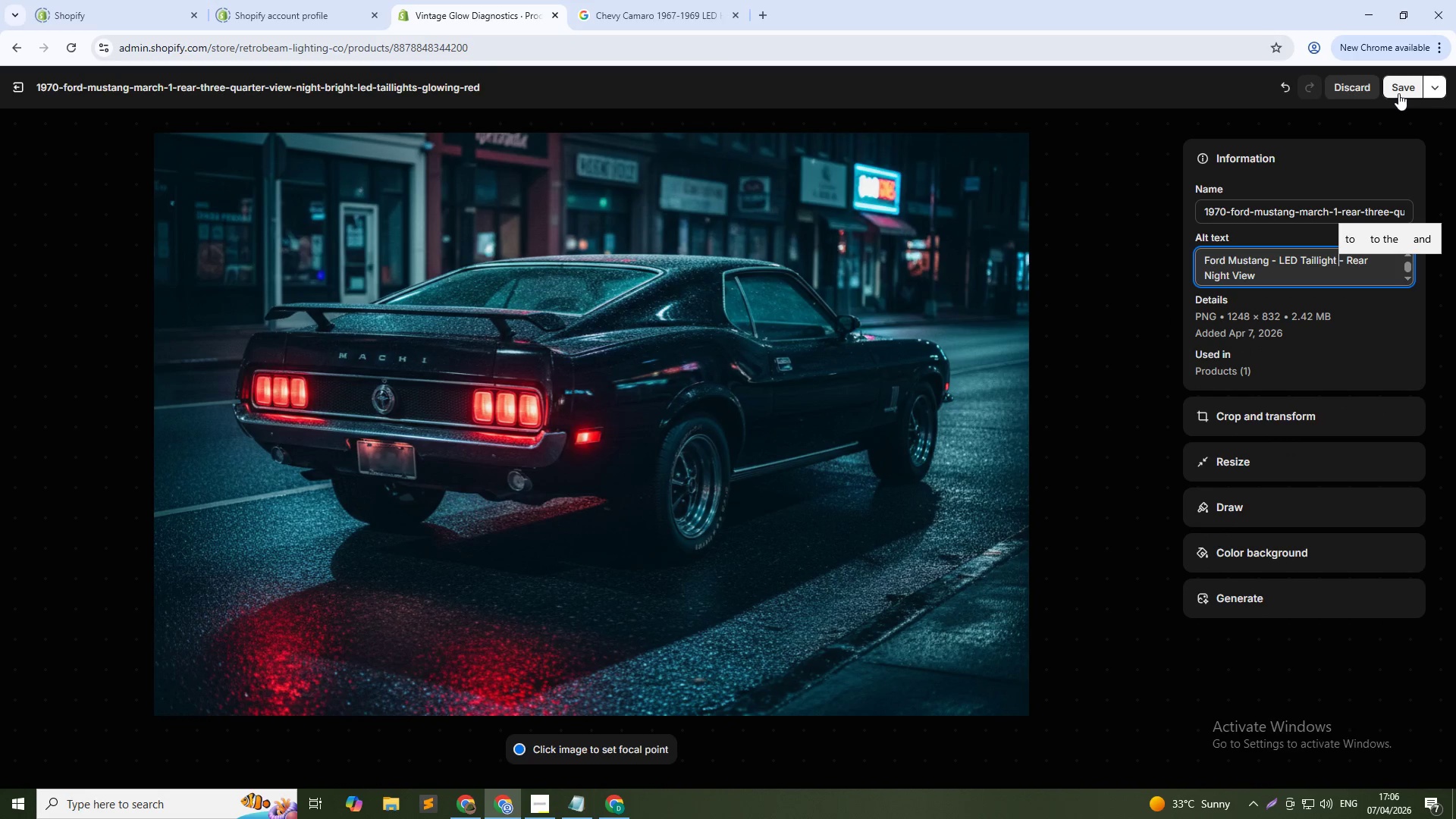 
left_click([1399, 87])
 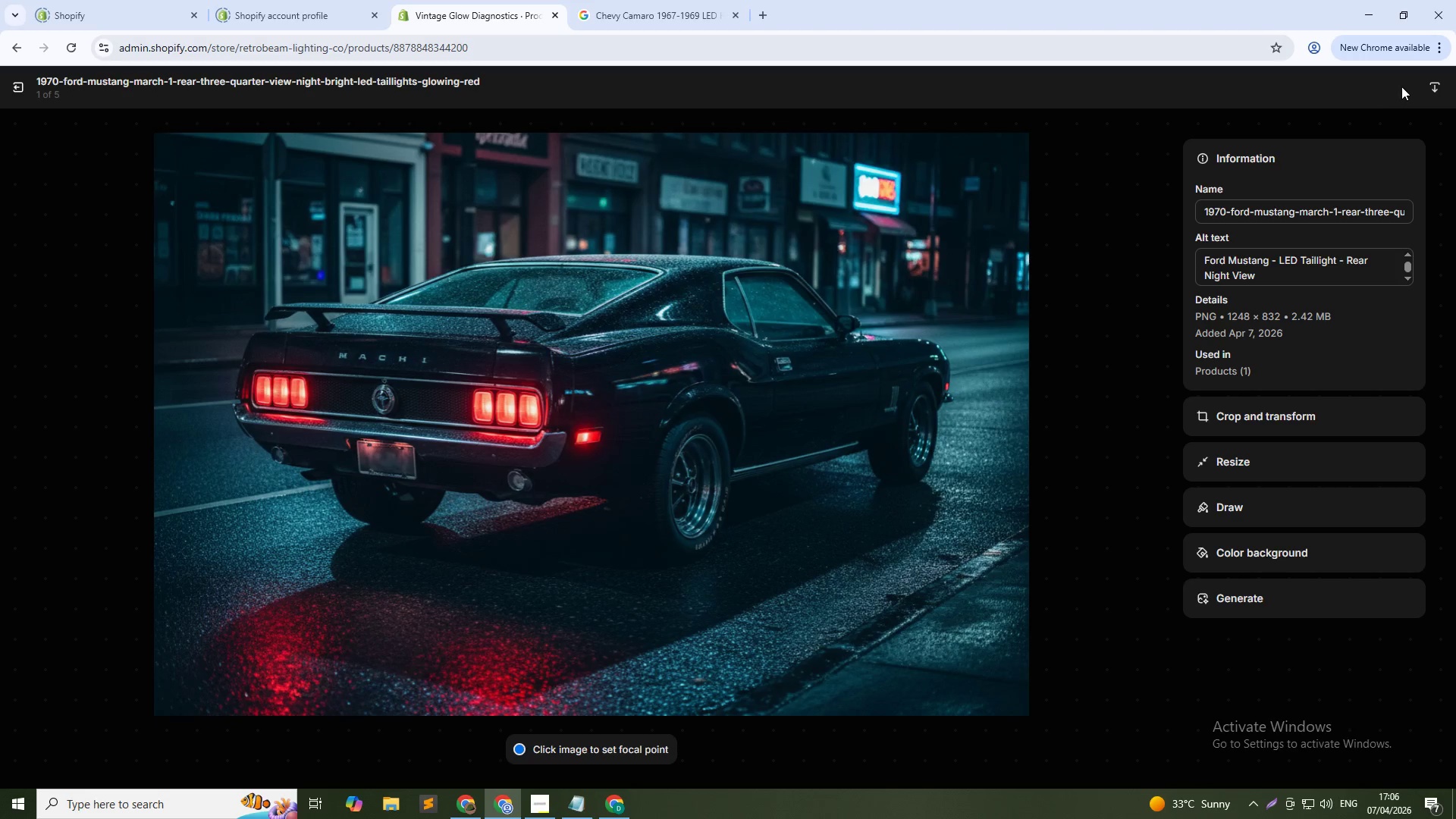 
wait(6.48)
 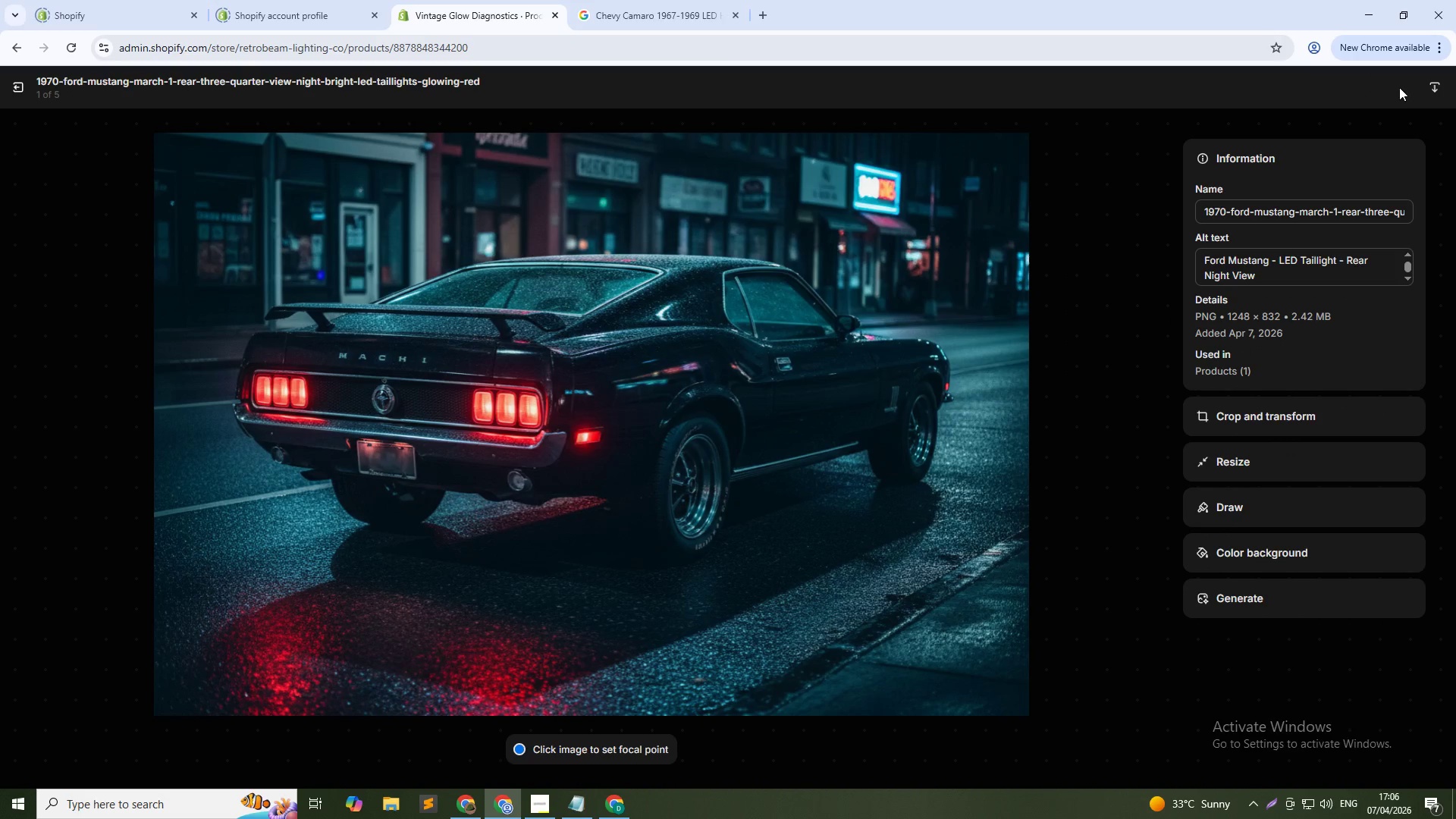 
left_click([1150, 449])
 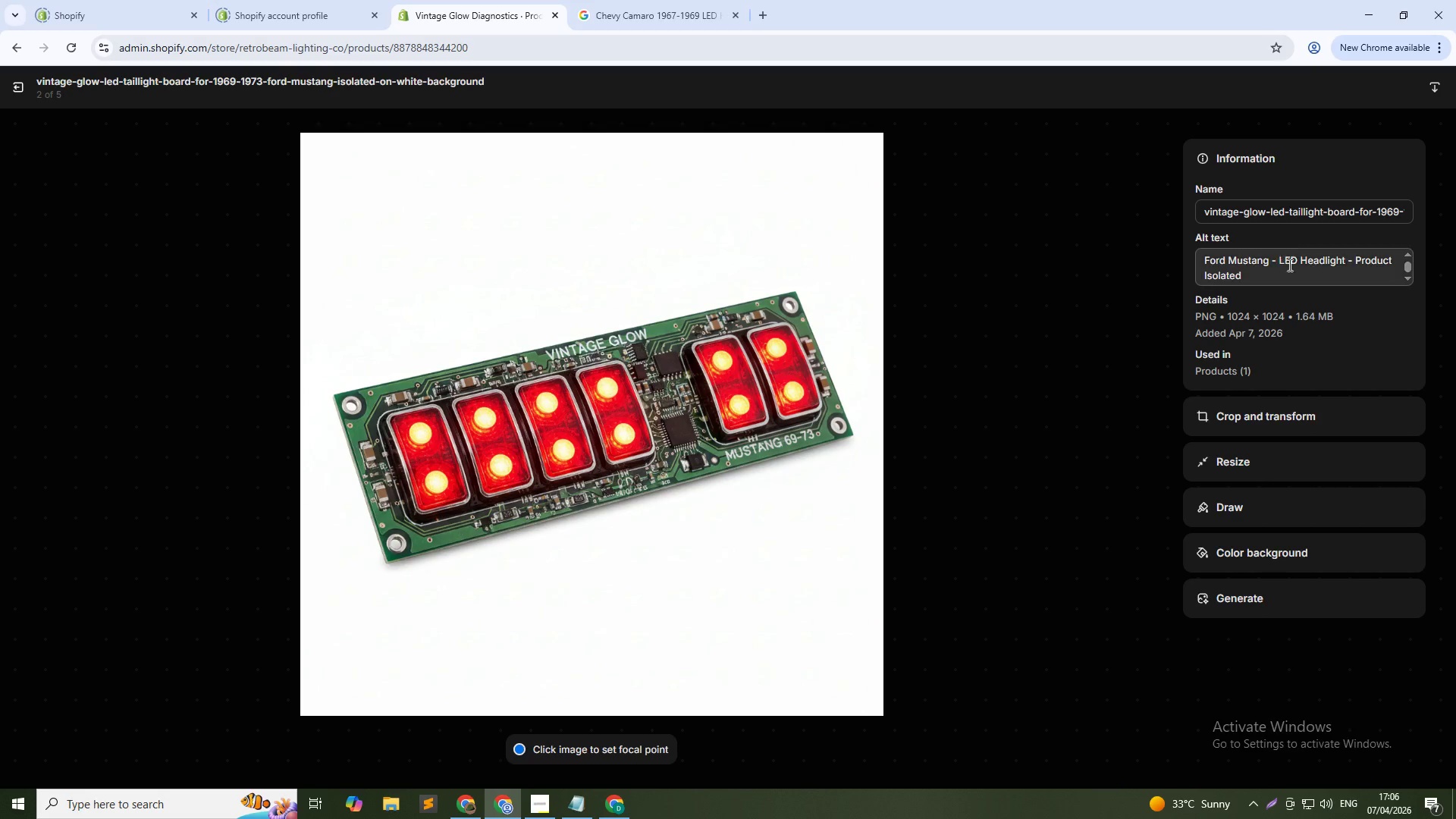 
left_click([1313, 262])
 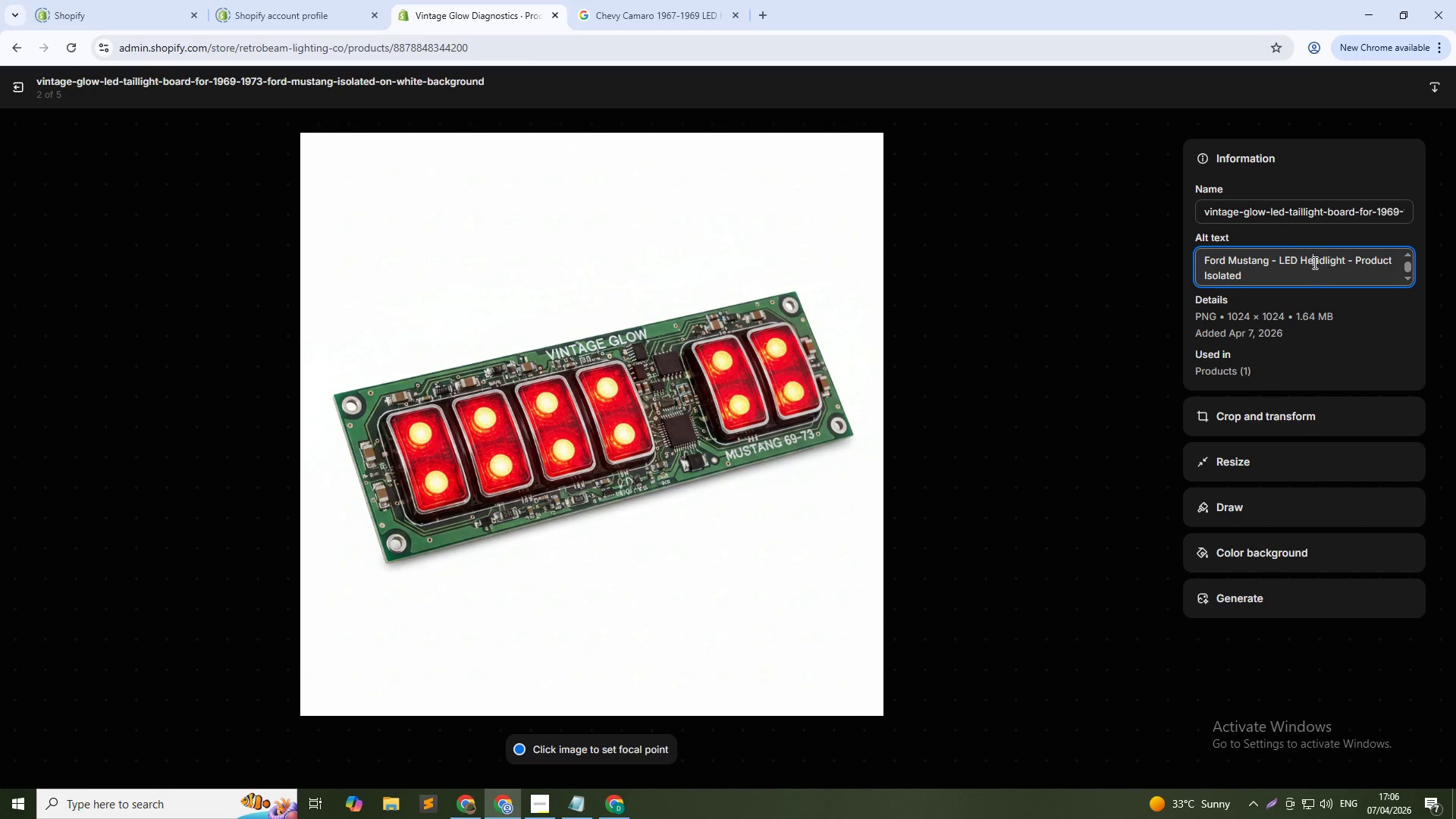 
left_click([1313, 262])
 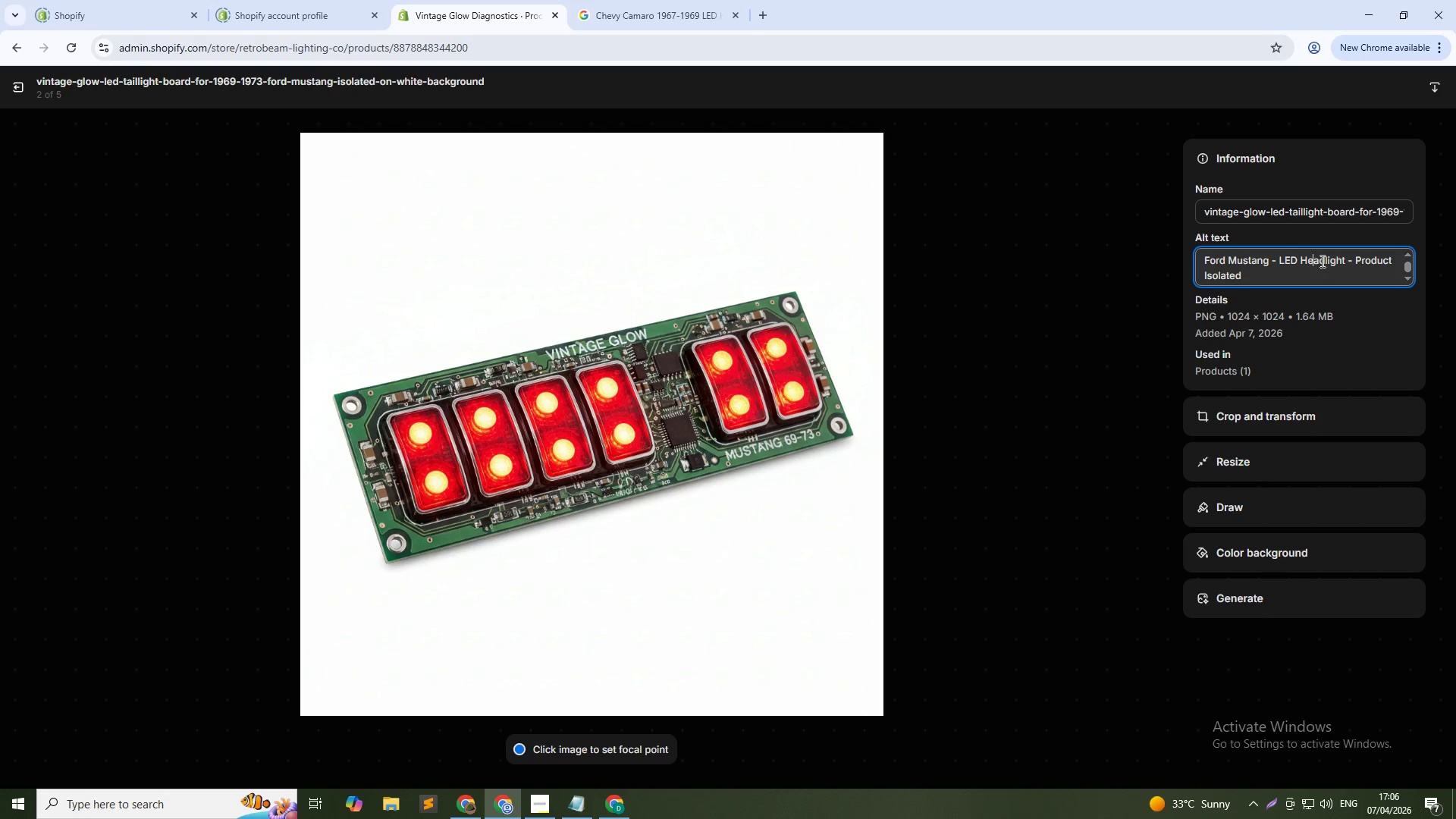 
left_click([1323, 261])
 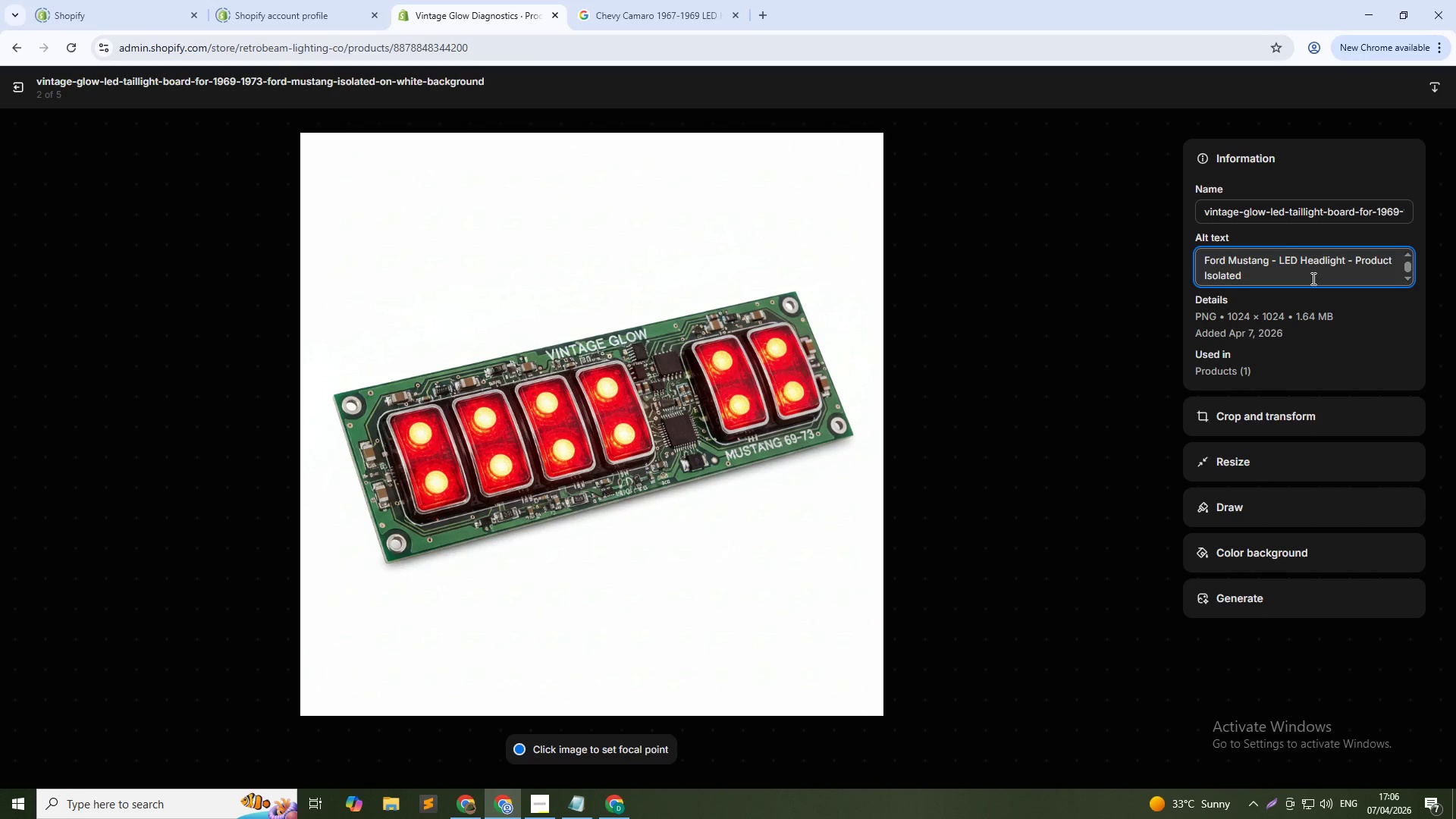 
key(Control+Shift+ArrowLeft)
 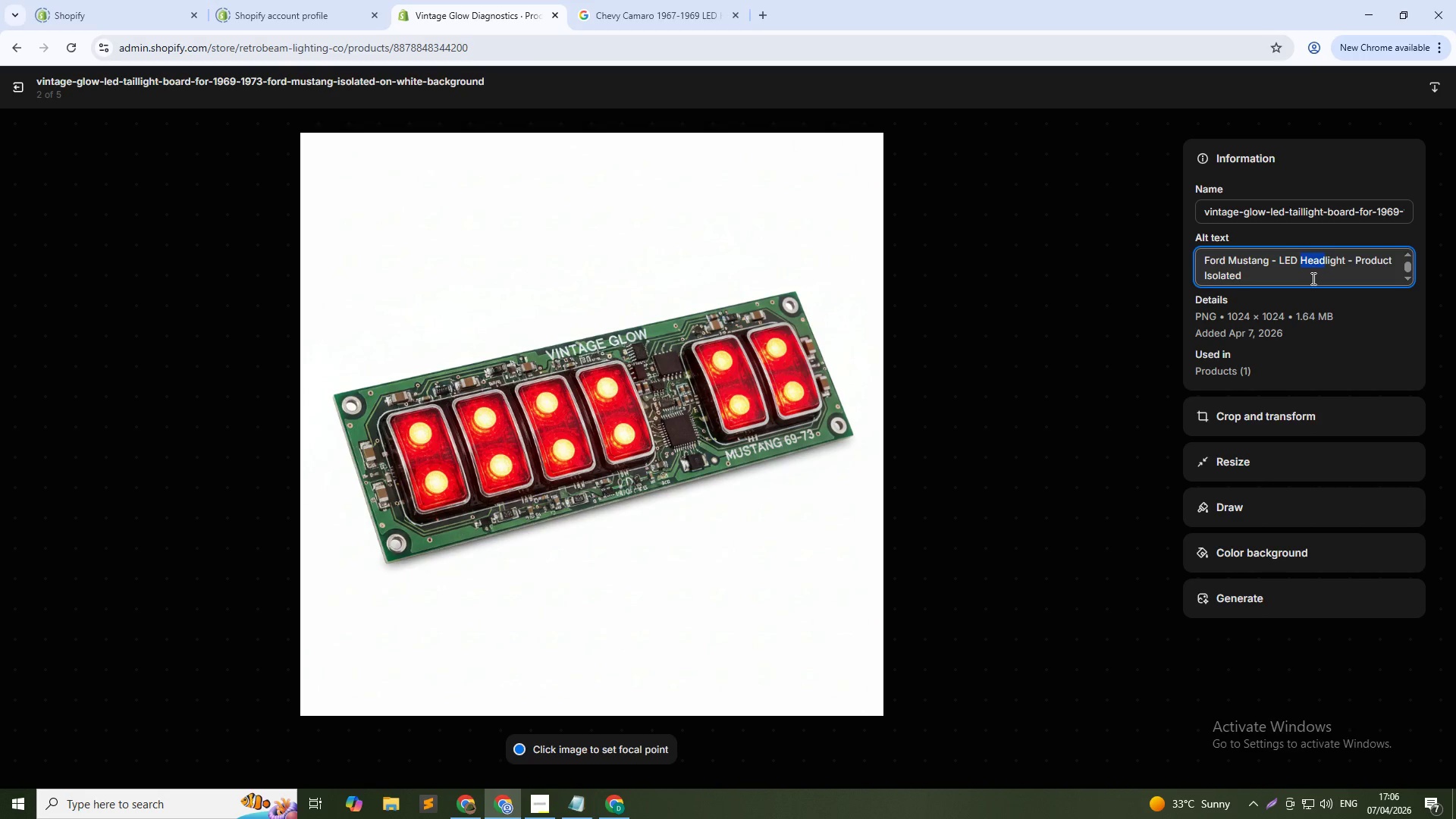 
type(Tail)
 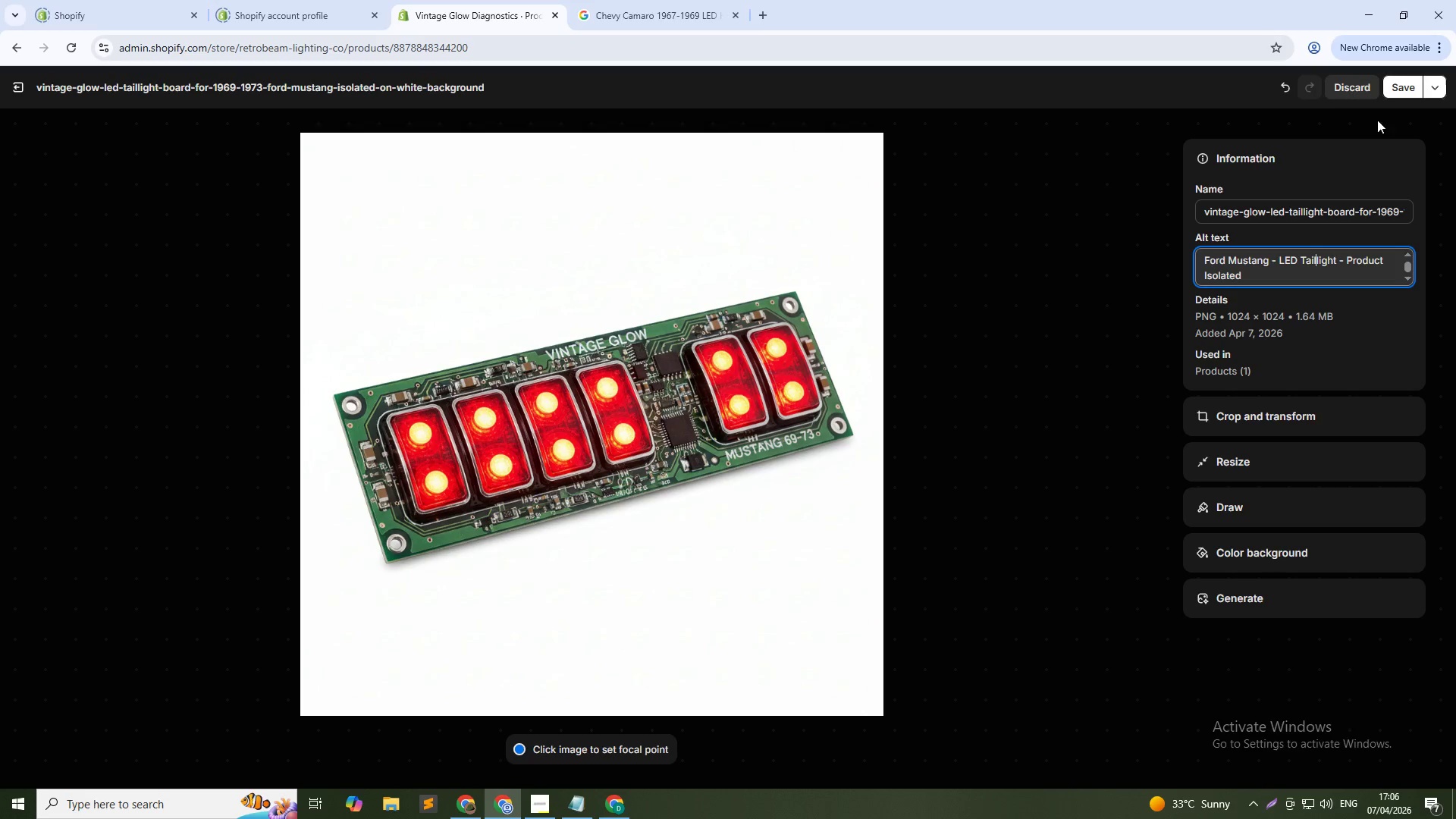 
left_click([1400, 81])
 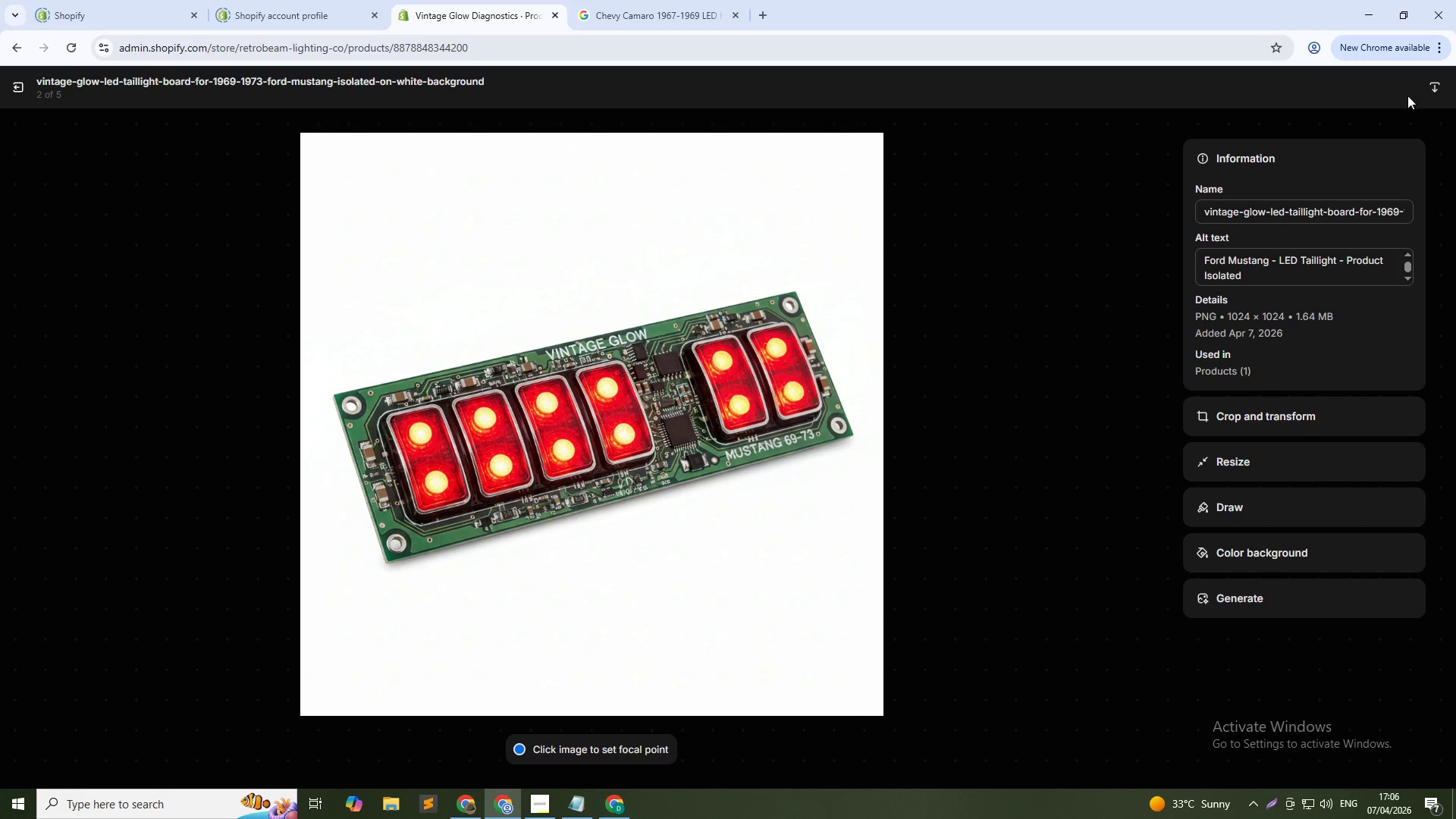 
left_click([1156, 437])
 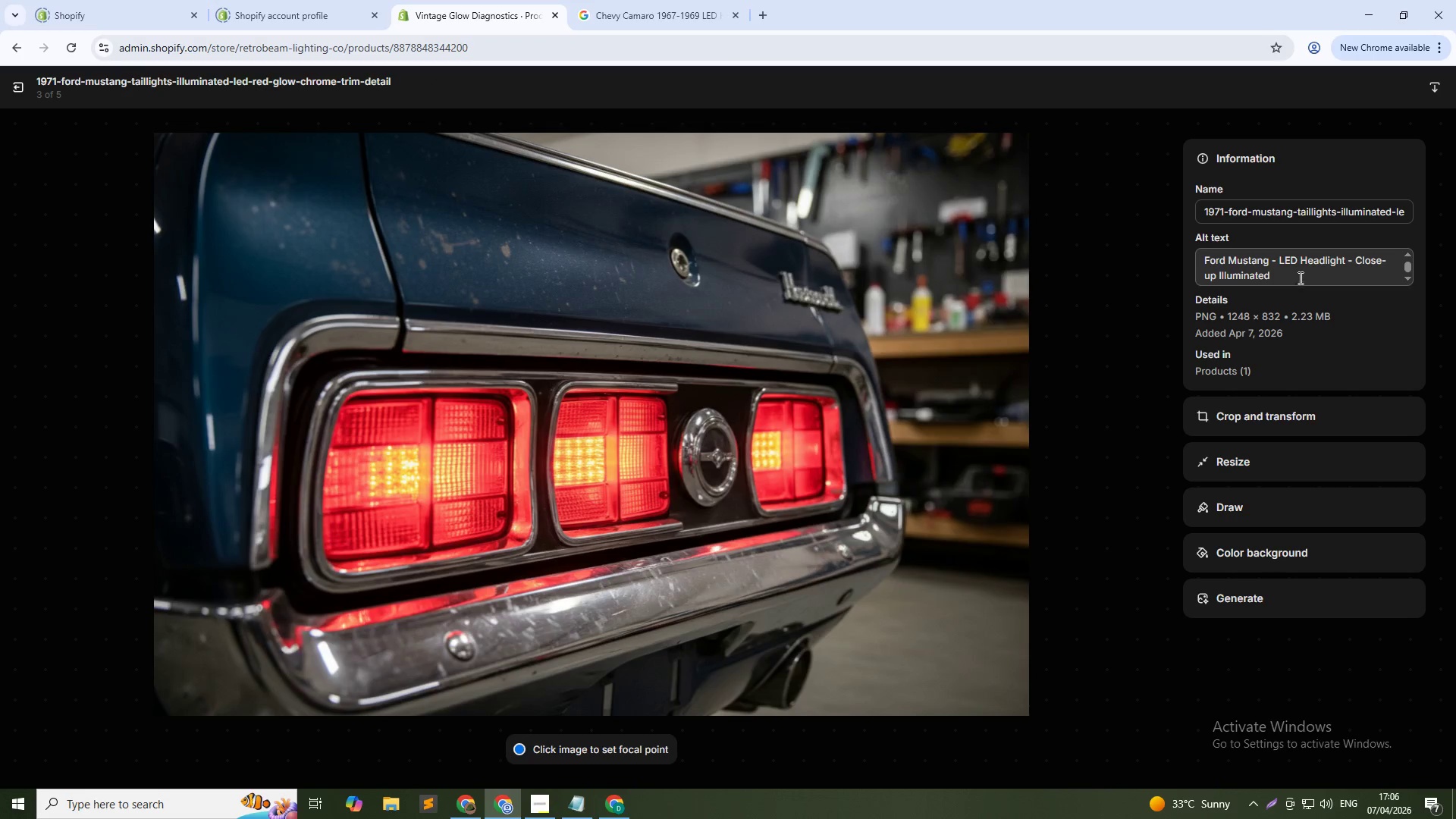 
left_click([1324, 260])
 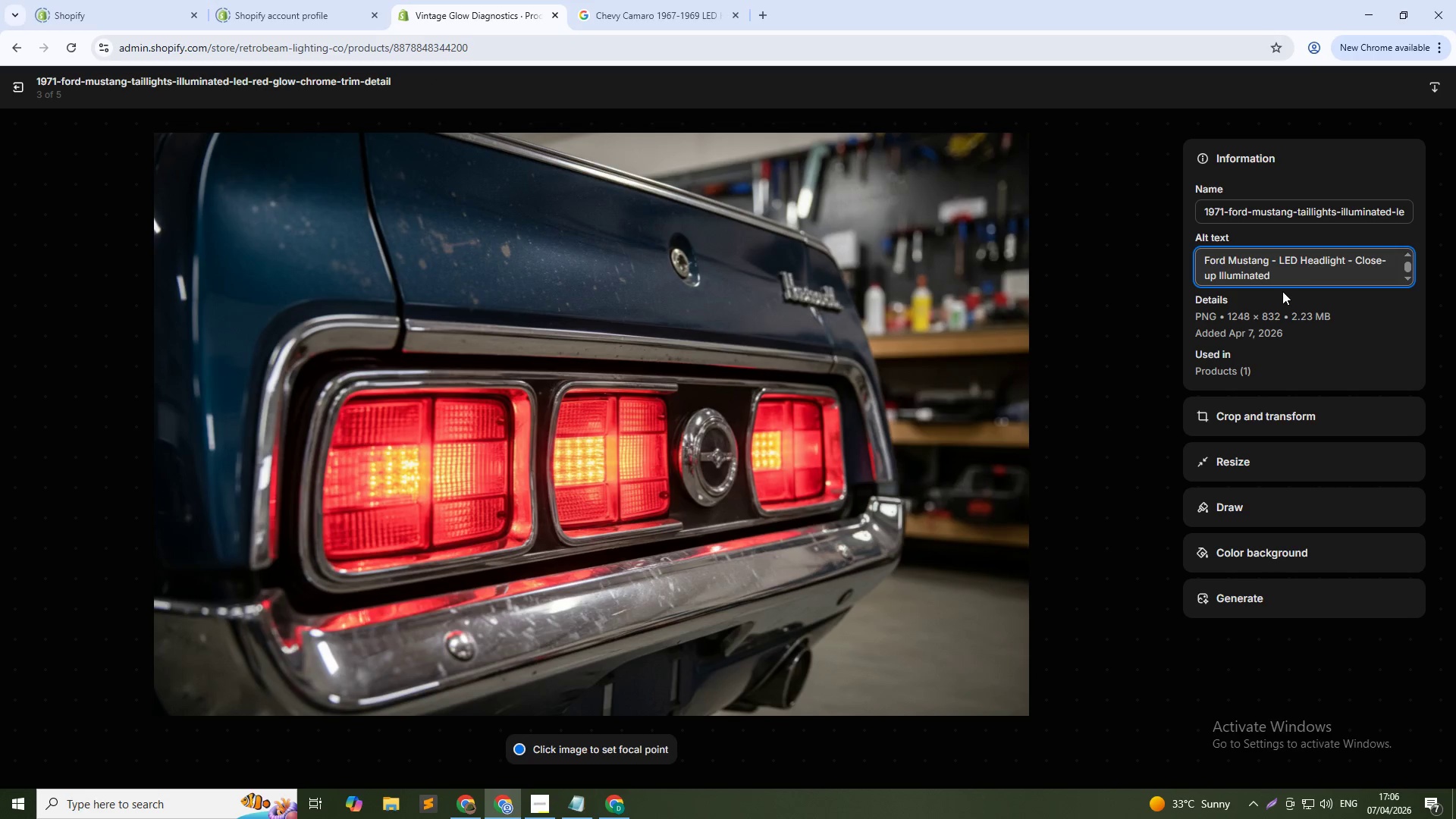 
key(Control+Shift+ArrowLeft)
 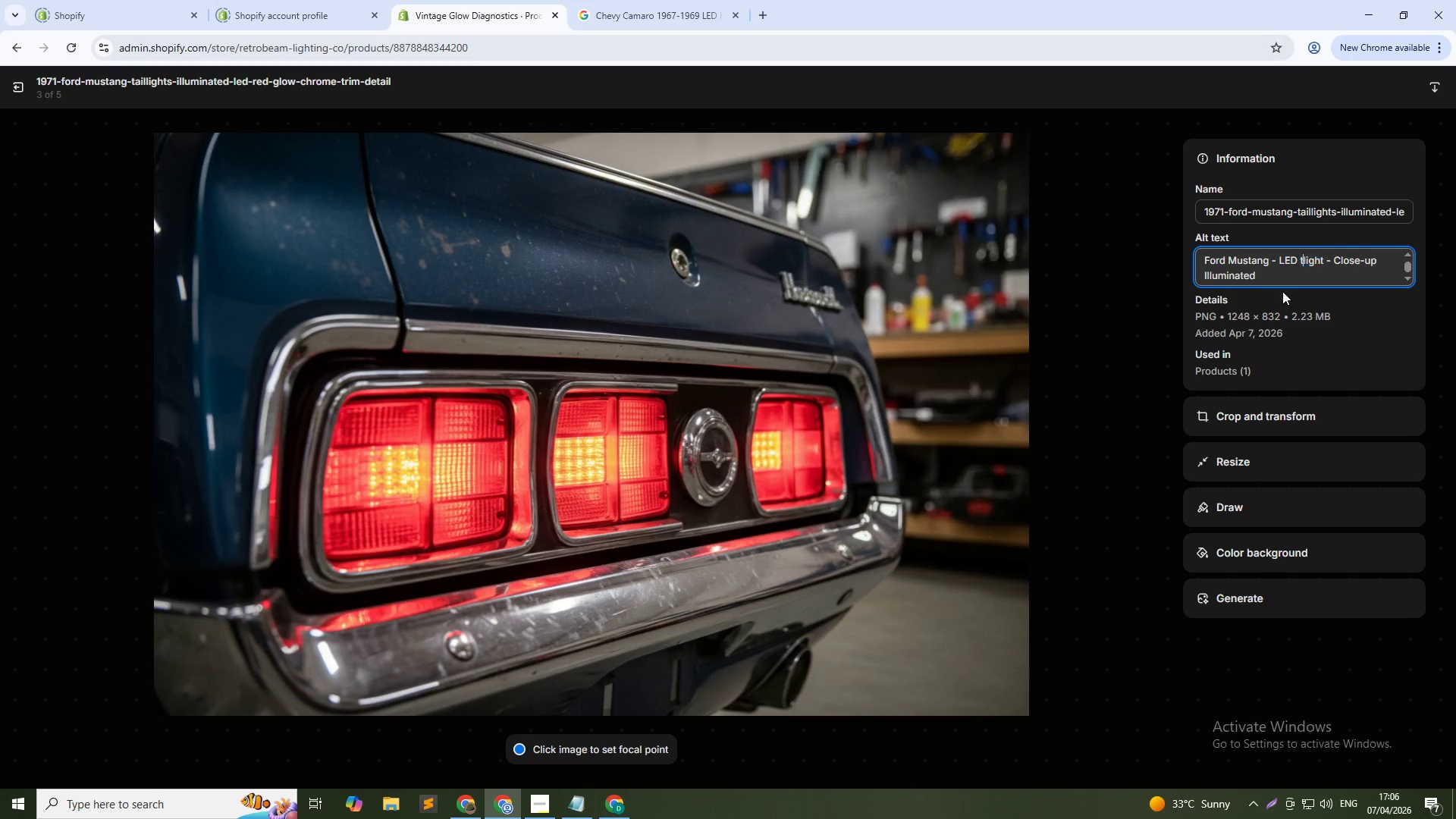 
type(t)
key(Backspace)
type(Tail)
 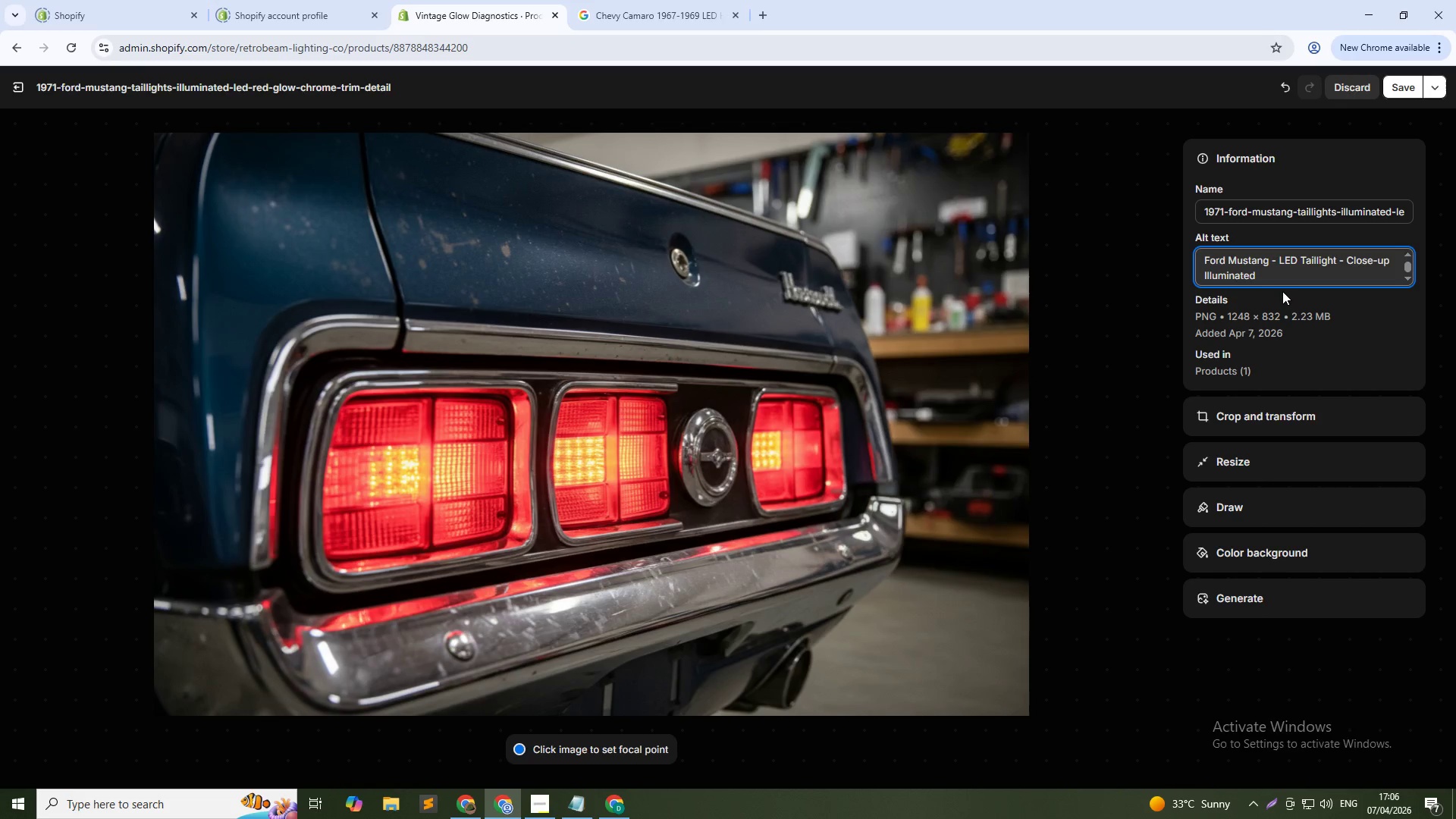 
left_click([1392, 84])
 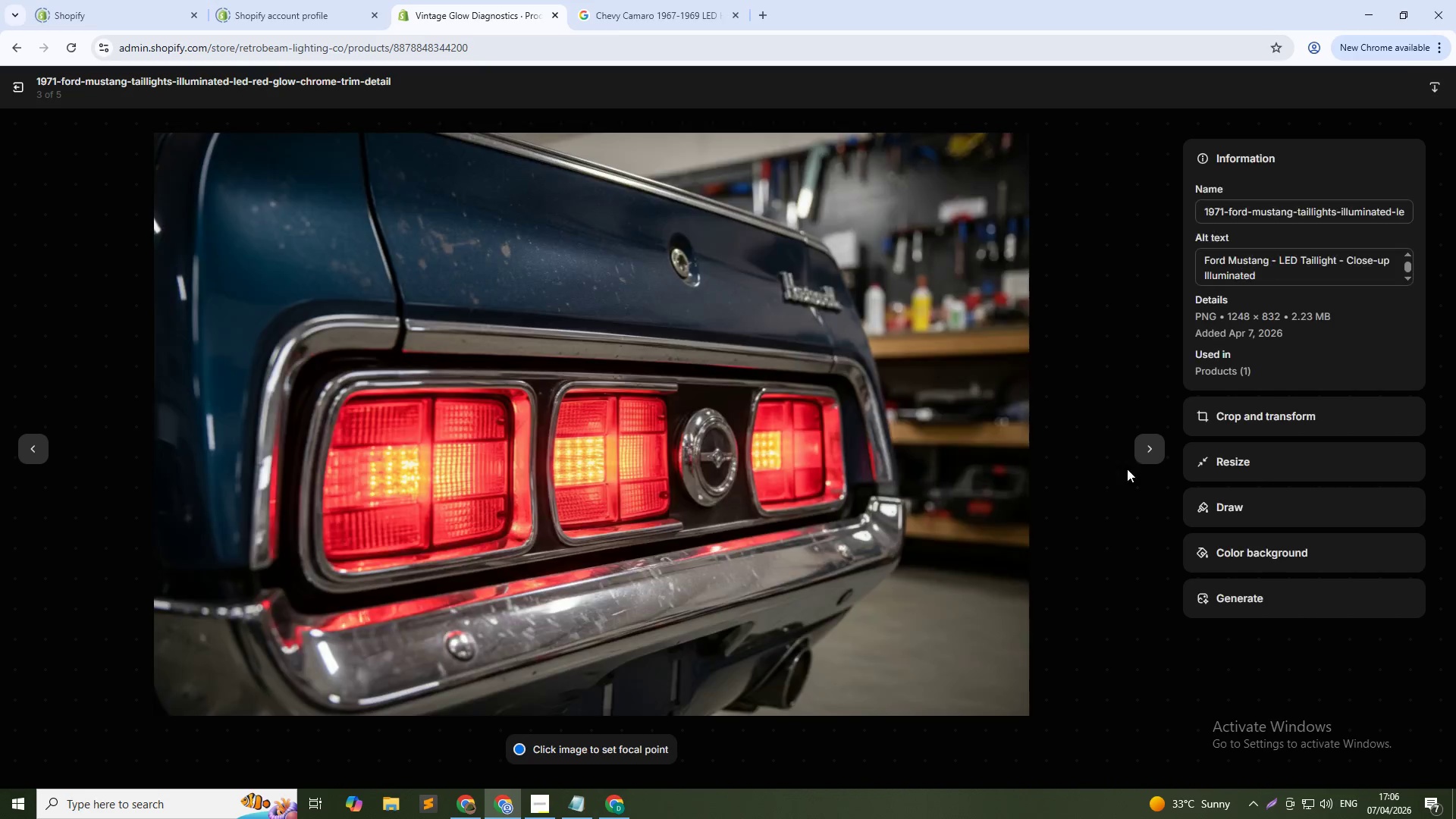 
left_click([1141, 457])
 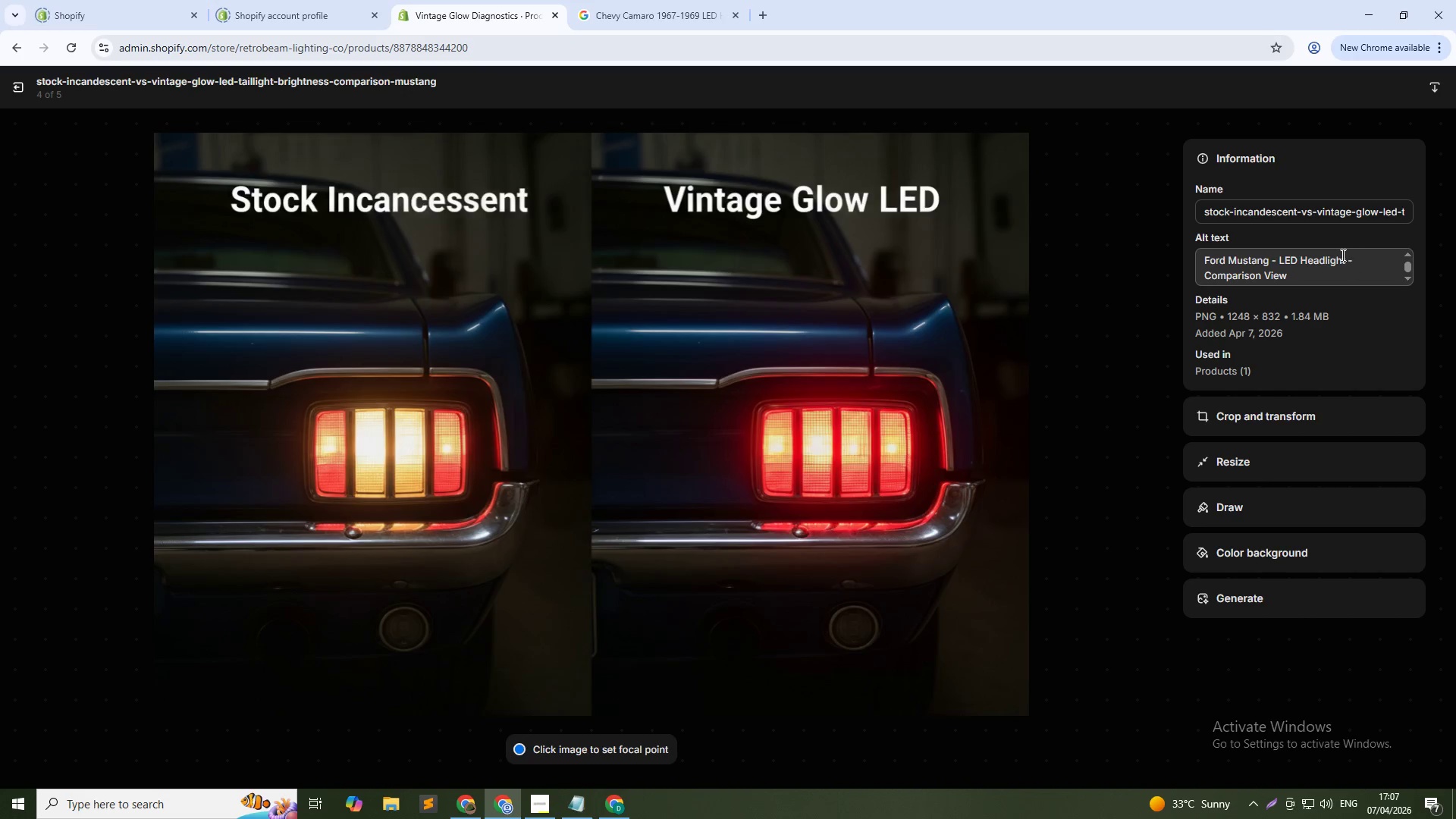 
left_click([1325, 262])
 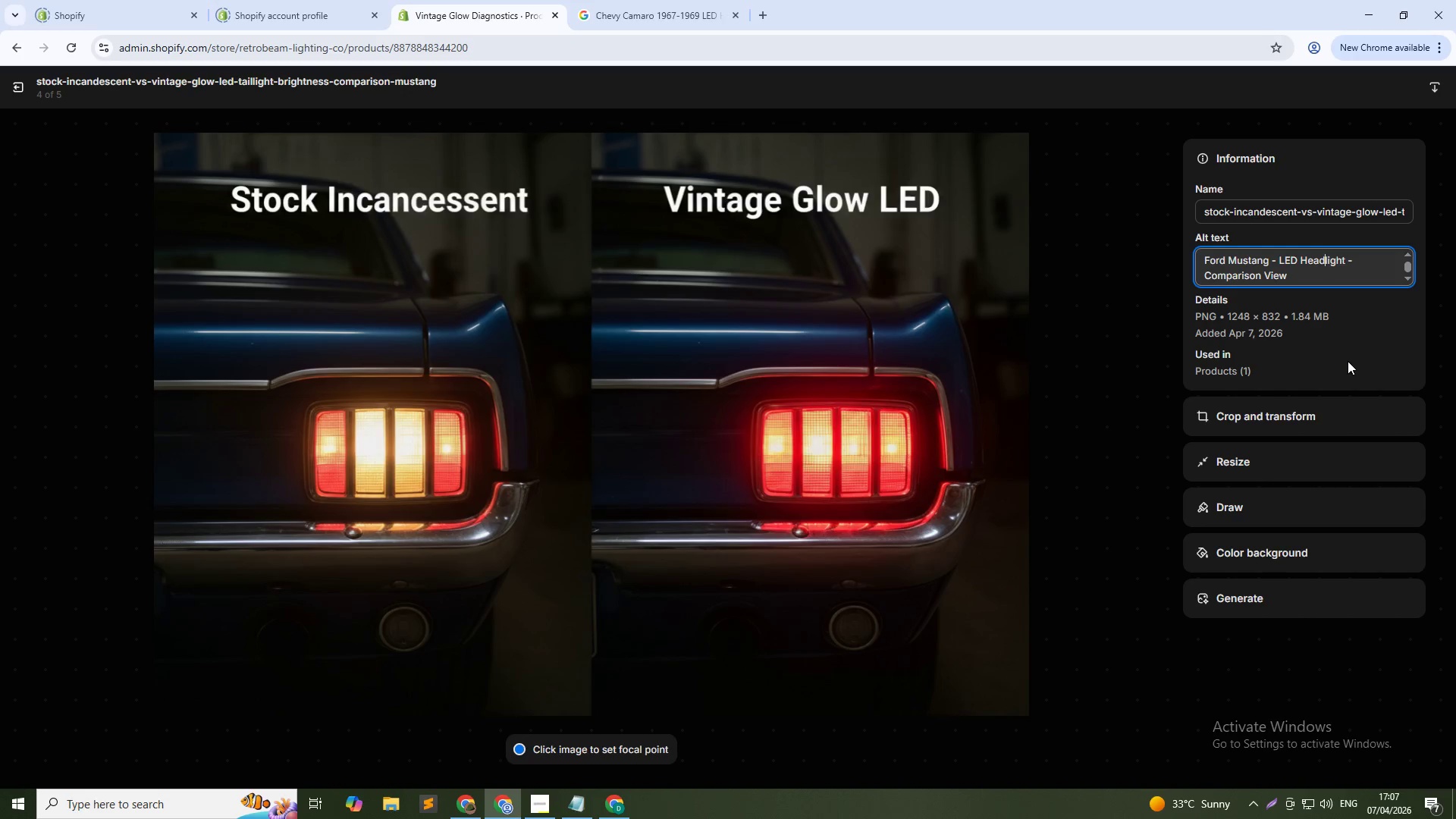 
key(Control+Shift+ArrowLeft)
 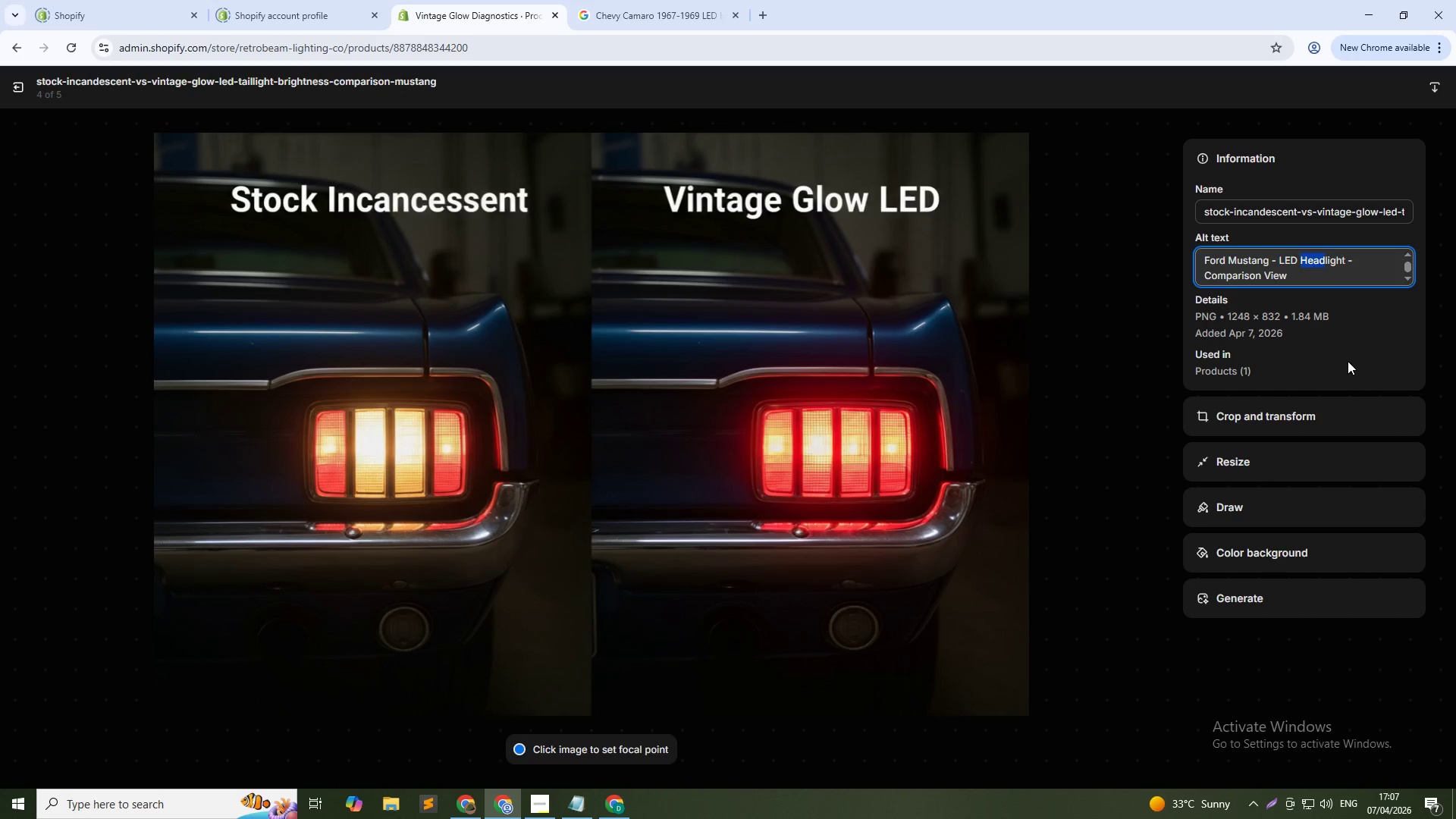 
type(Tail)
 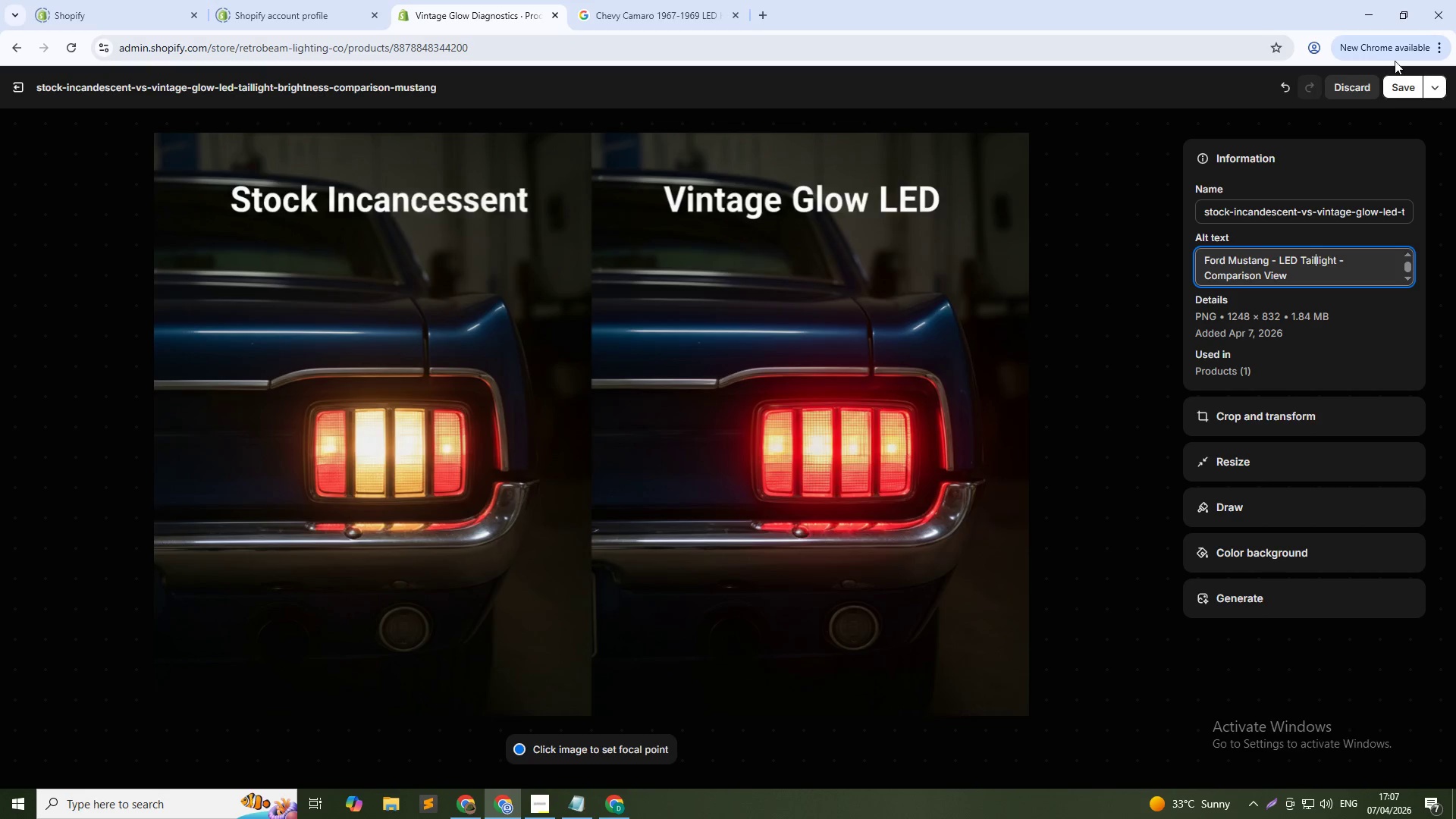 
left_click([1392, 92])
 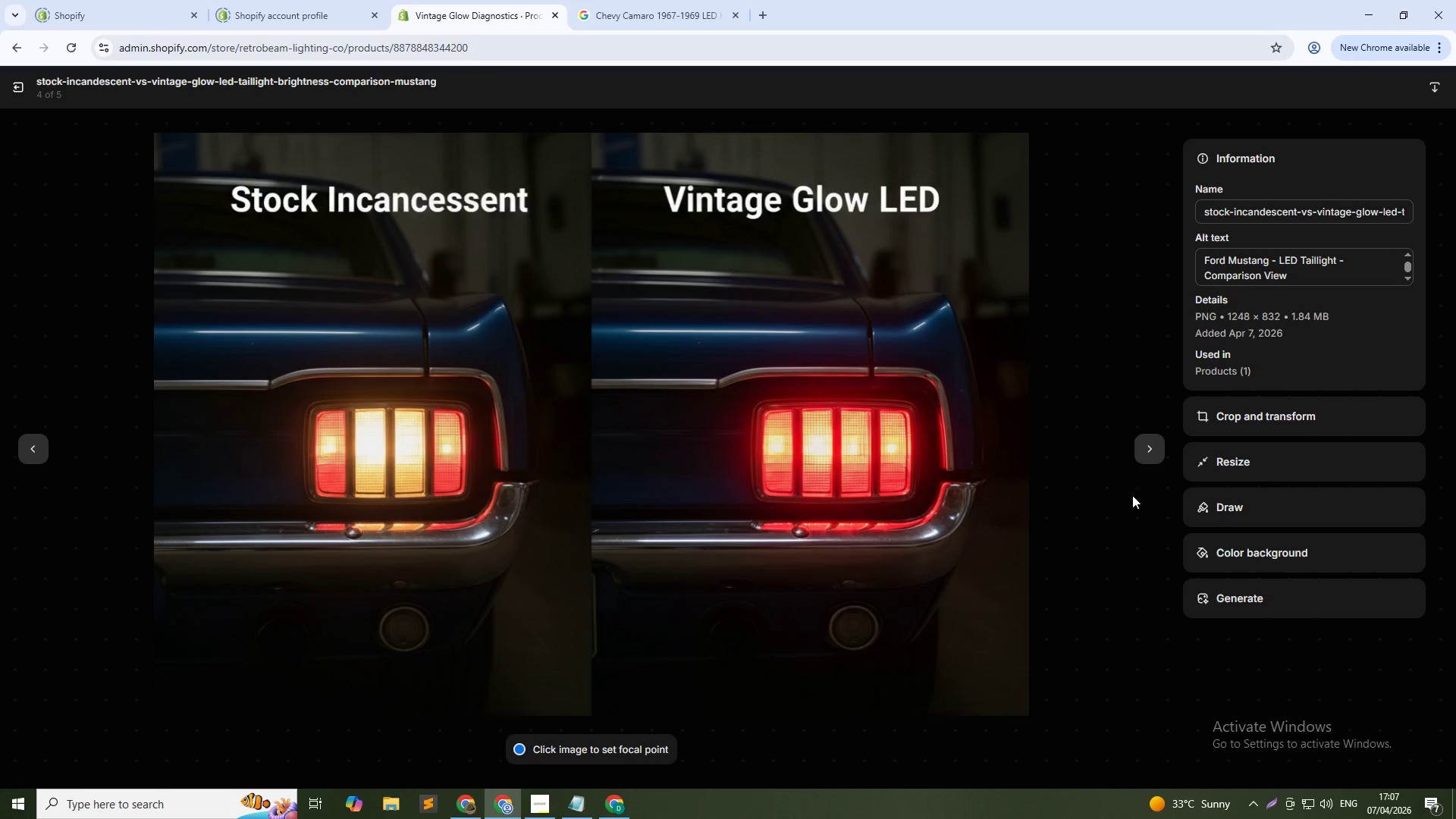 
left_click([1140, 447])
 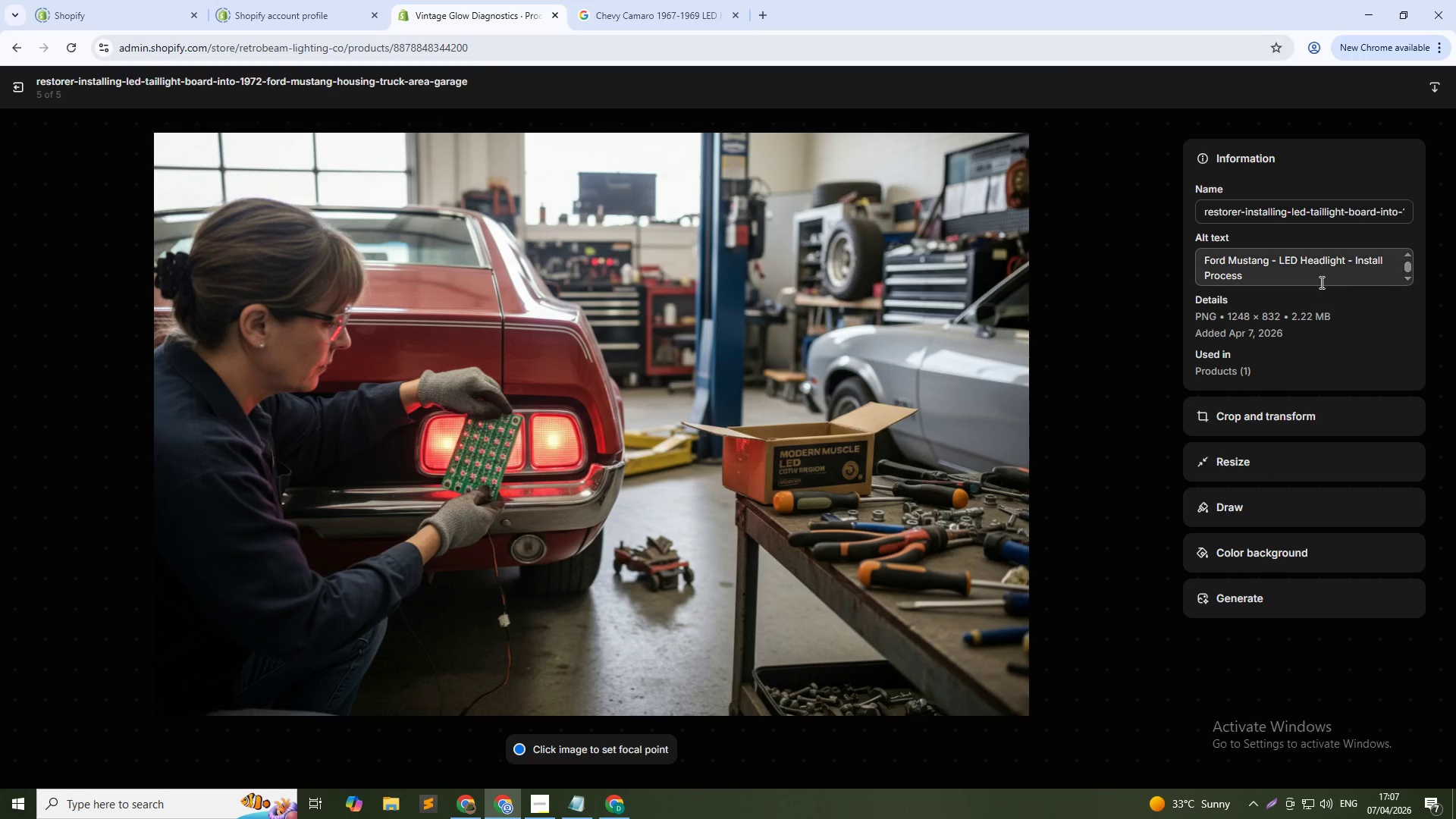 
left_click([1332, 257])
 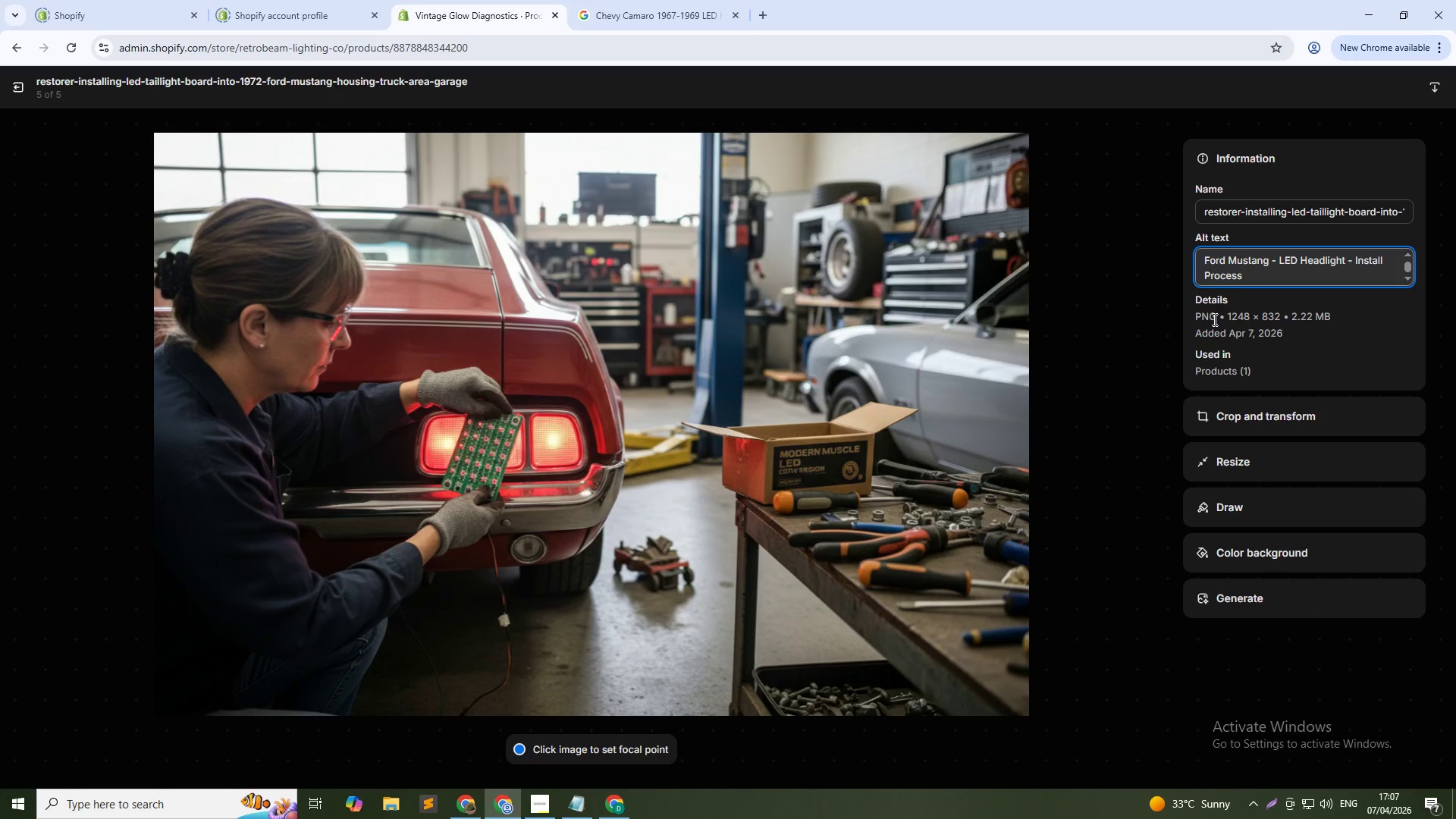 
key(ArrowLeft)
 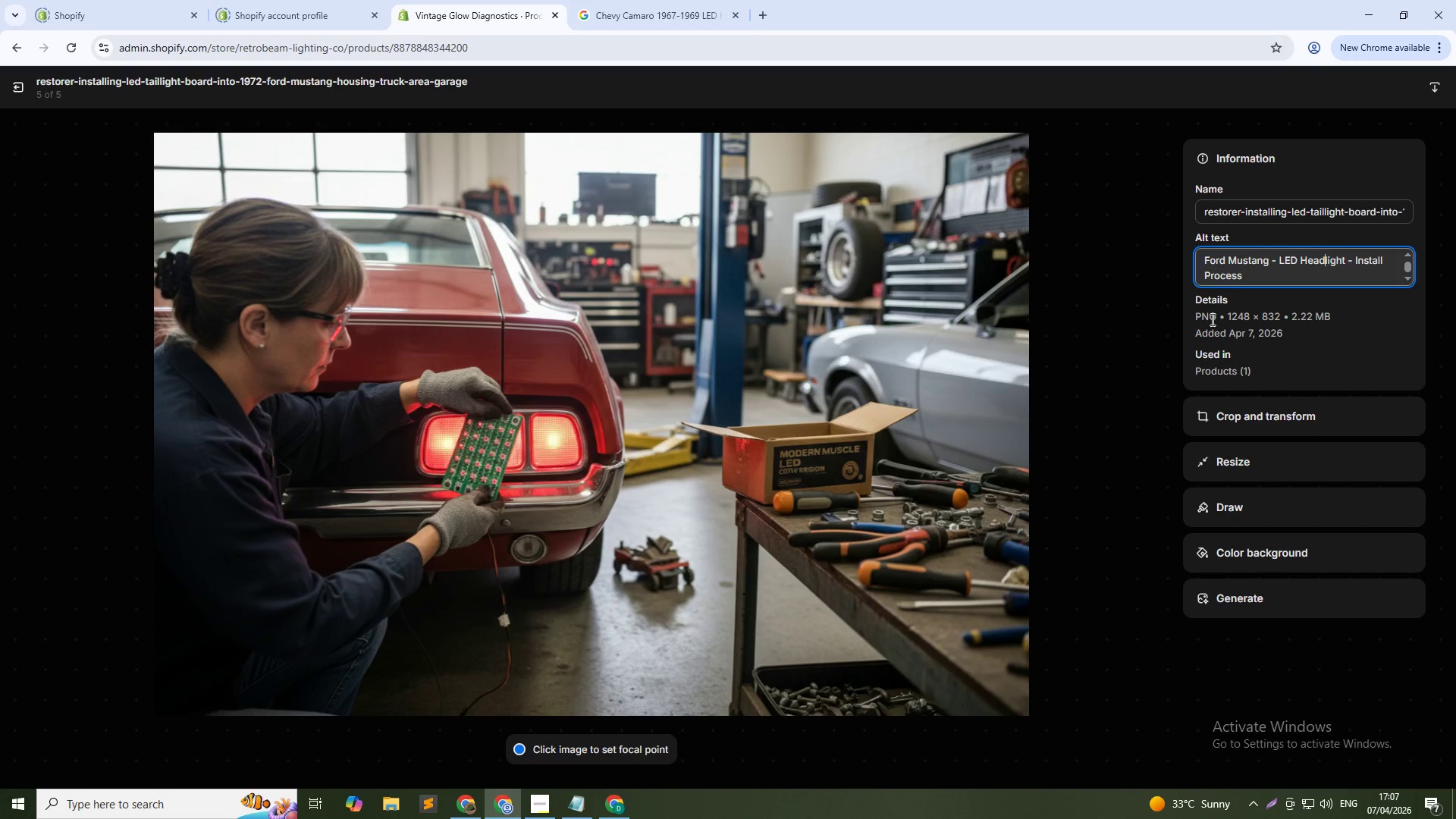 
key(ArrowLeft)
 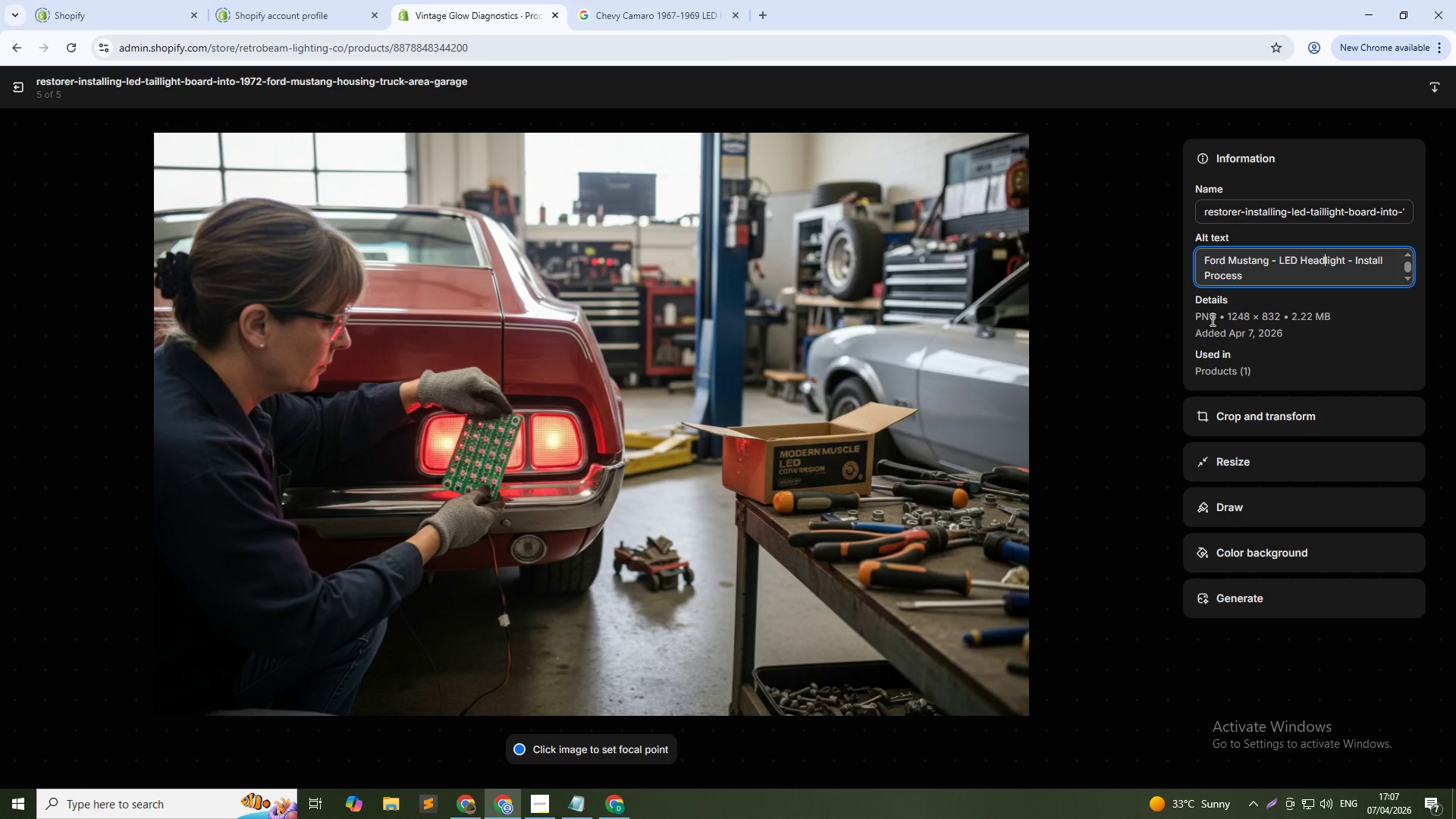 
key(Control+Shift+ArrowLeft)
 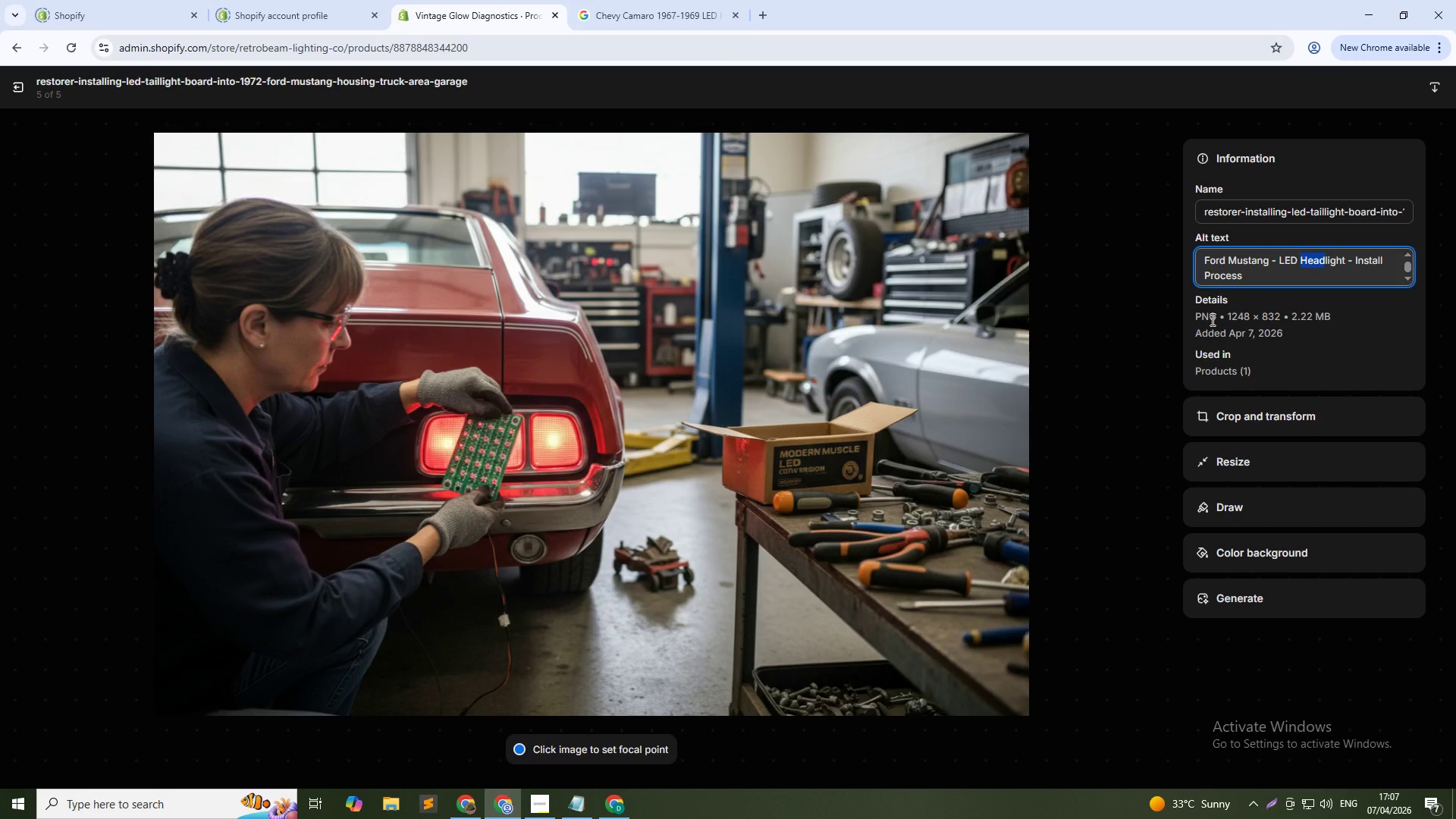 
type(Tail)
 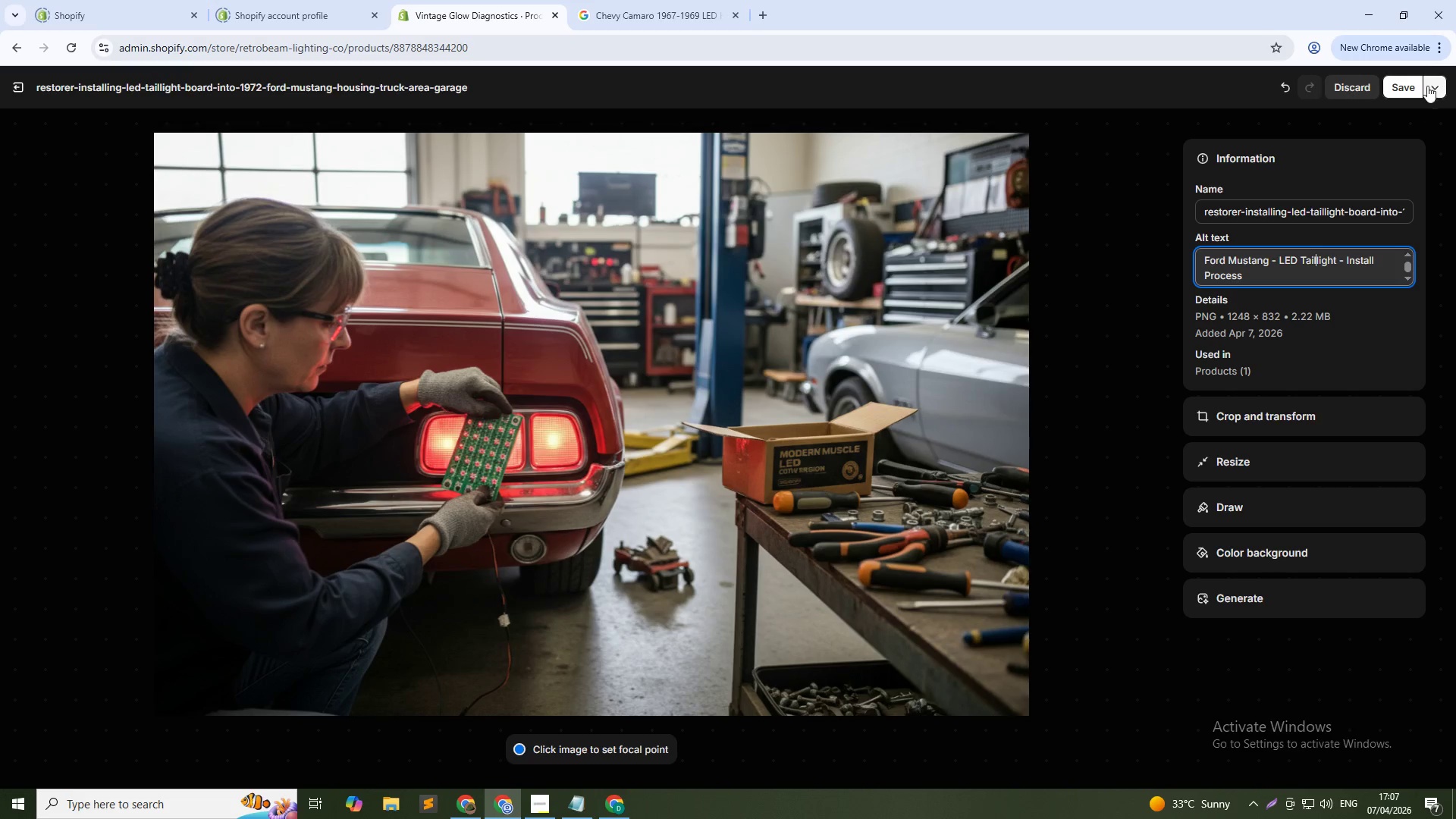 
left_click([1399, 82])
 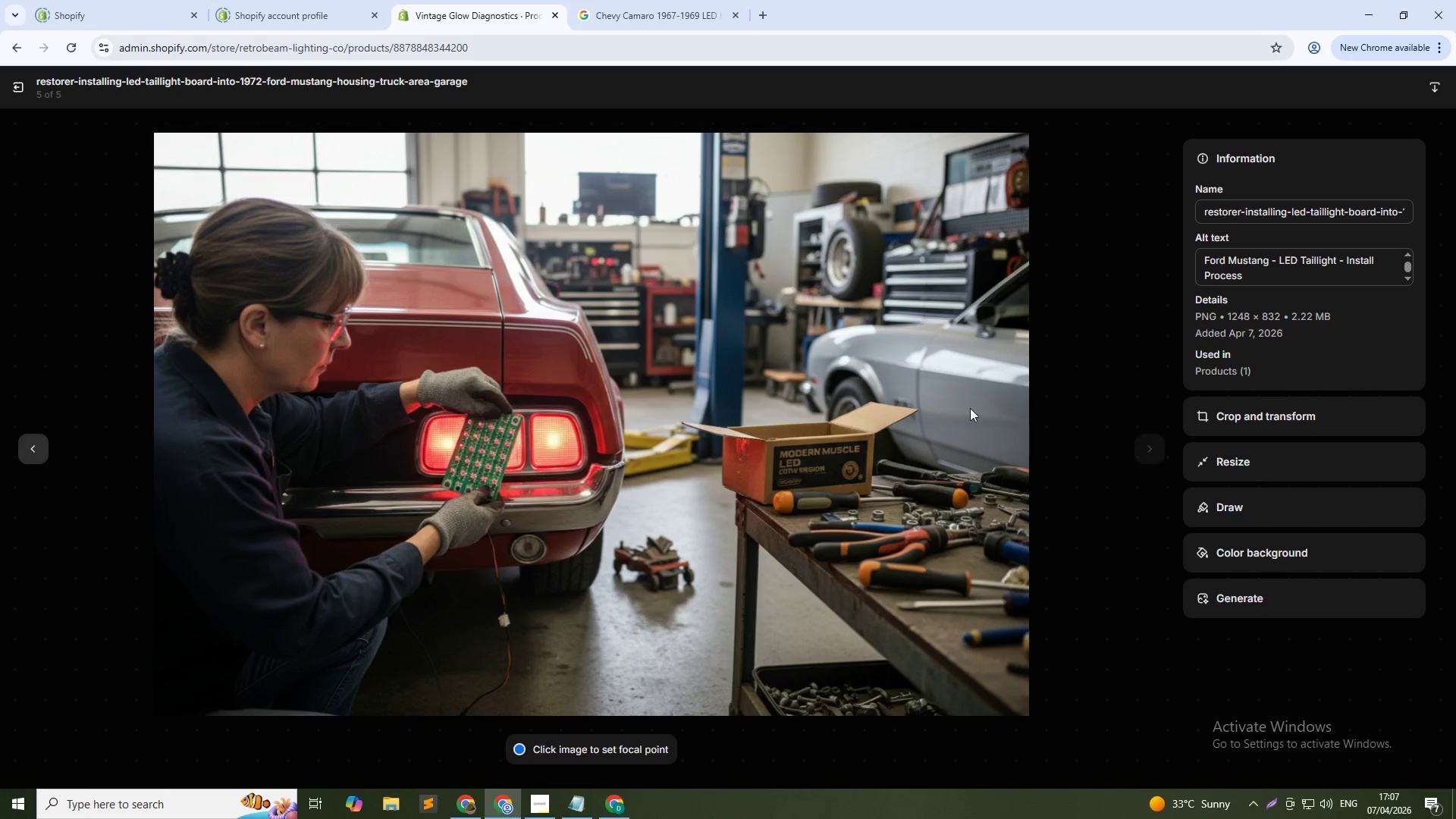 
left_click([21, 86])
 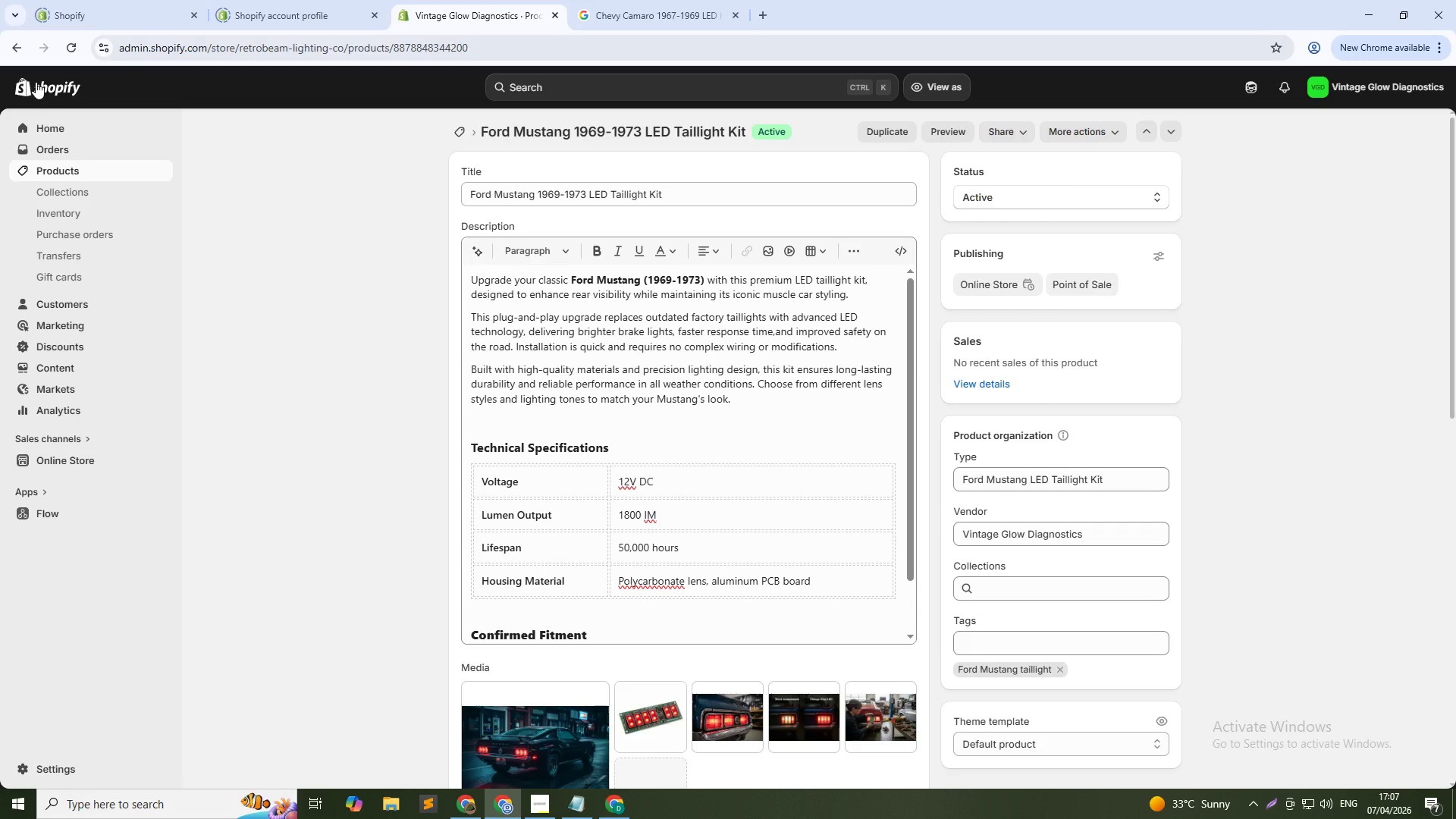 
wait(5.59)
 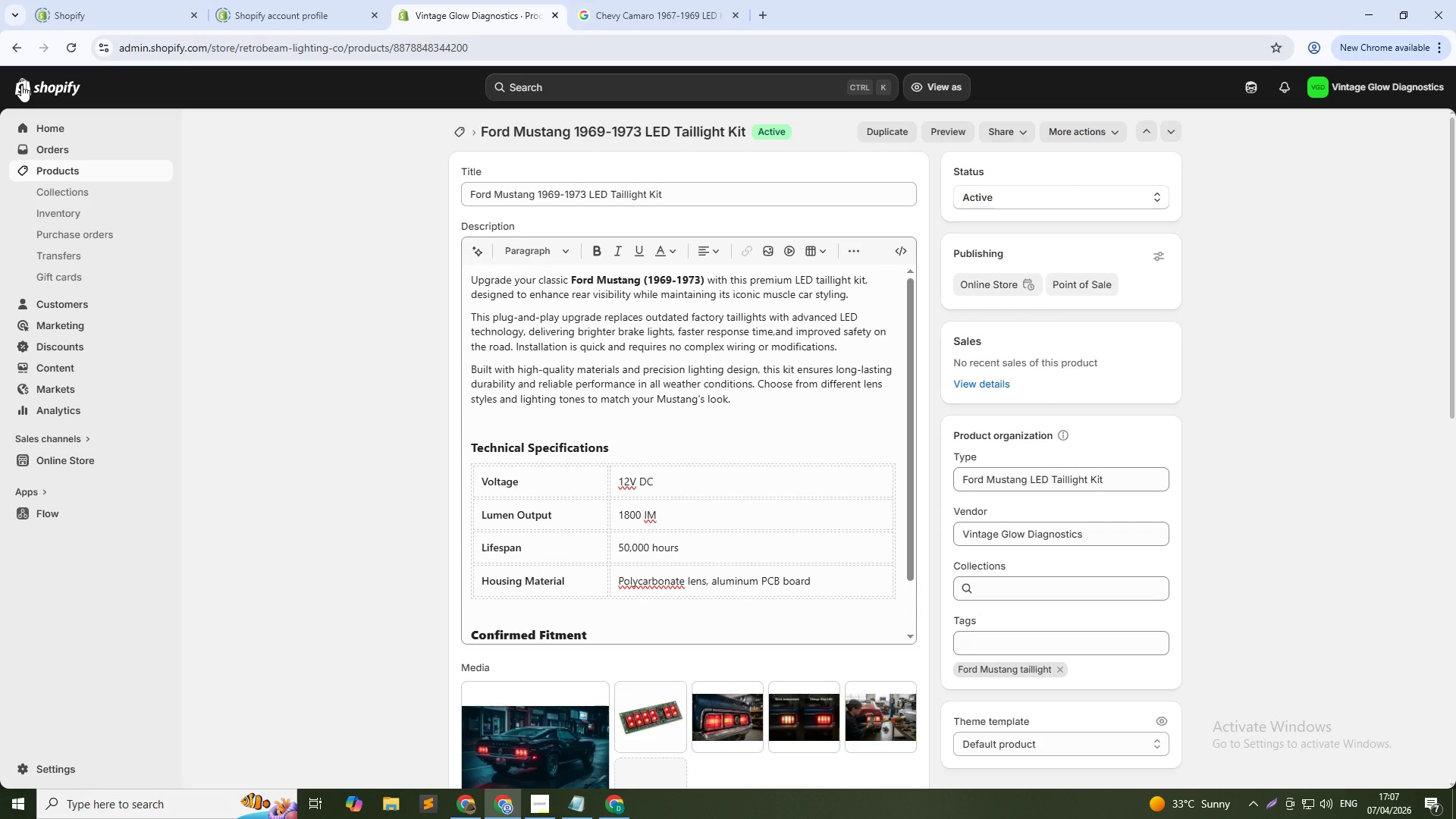 
left_click([460, 130])
 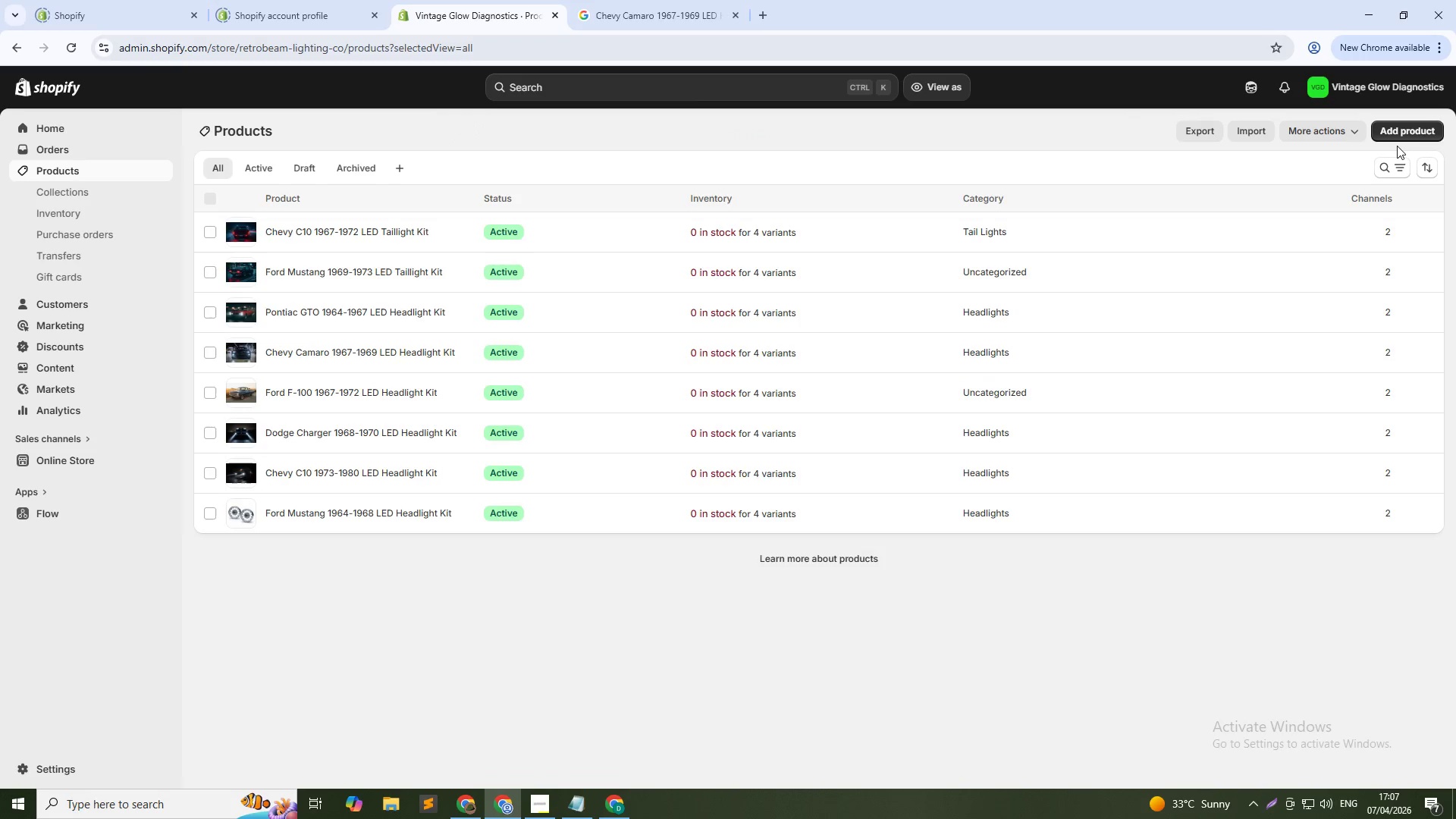 
left_click([1395, 129])
 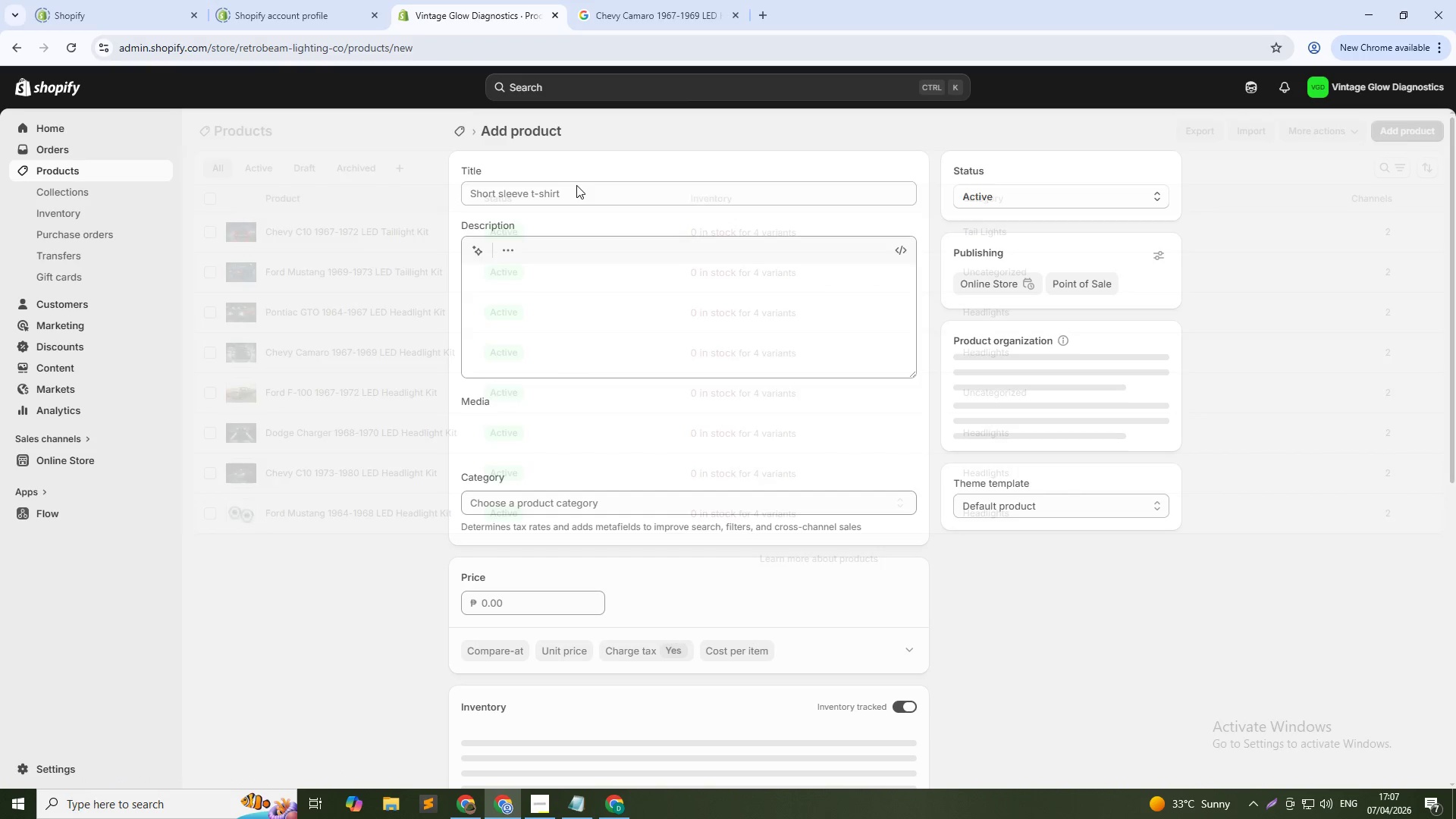 
left_click([588, 188])
 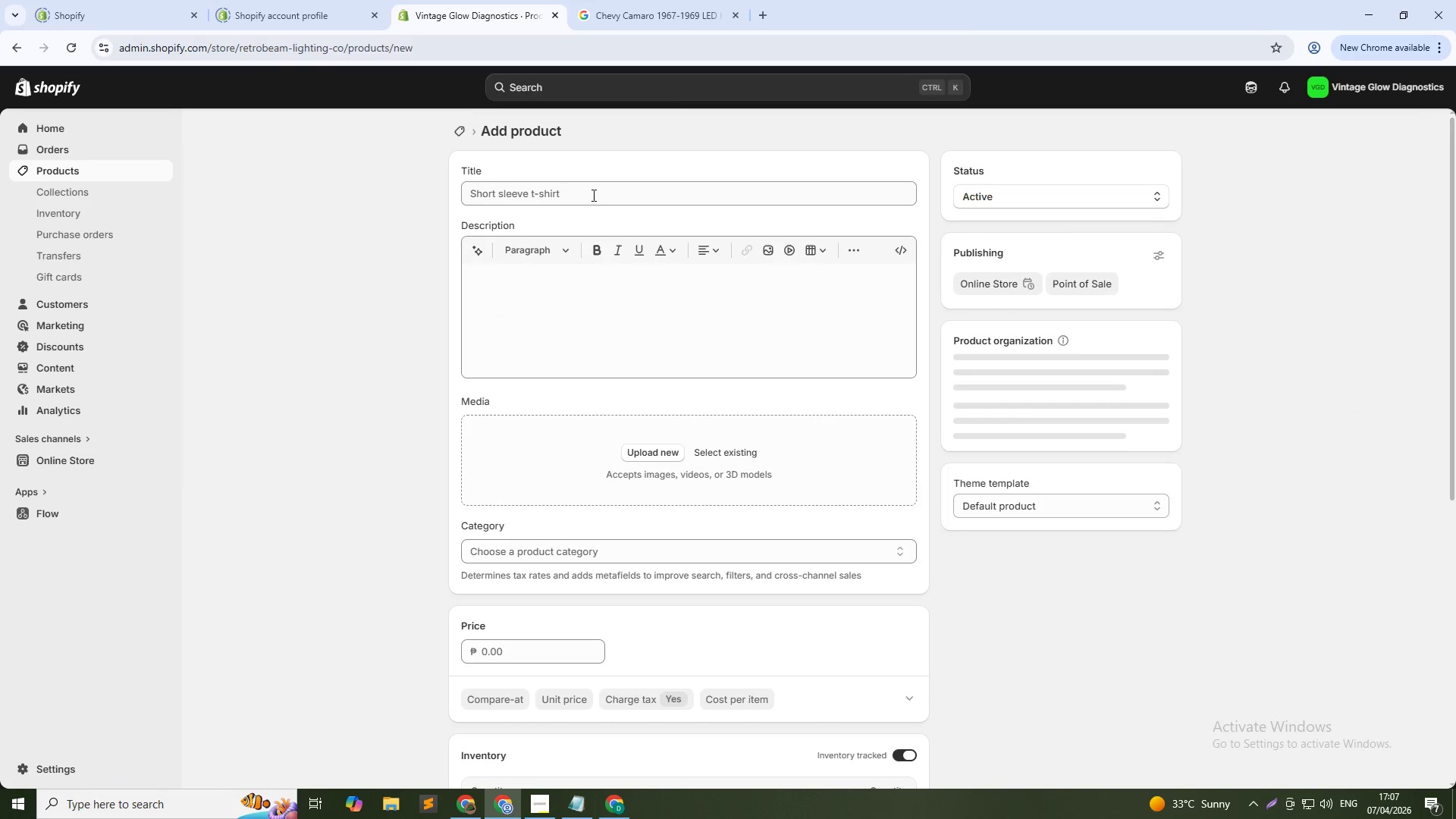 
left_click([592, 195])
 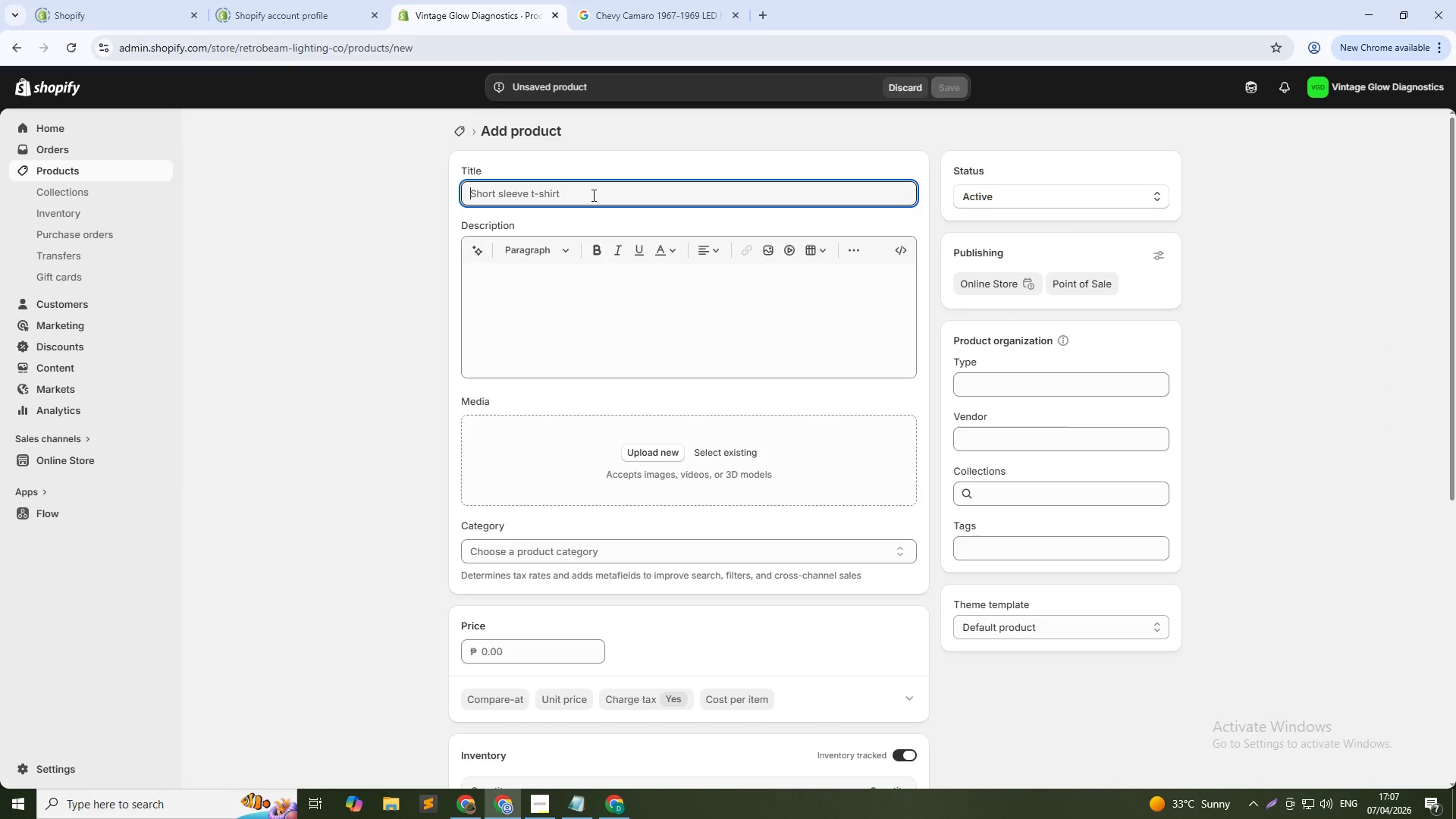 
type(Dodge Challenger 1970-1974 LED Headlight Kit)
 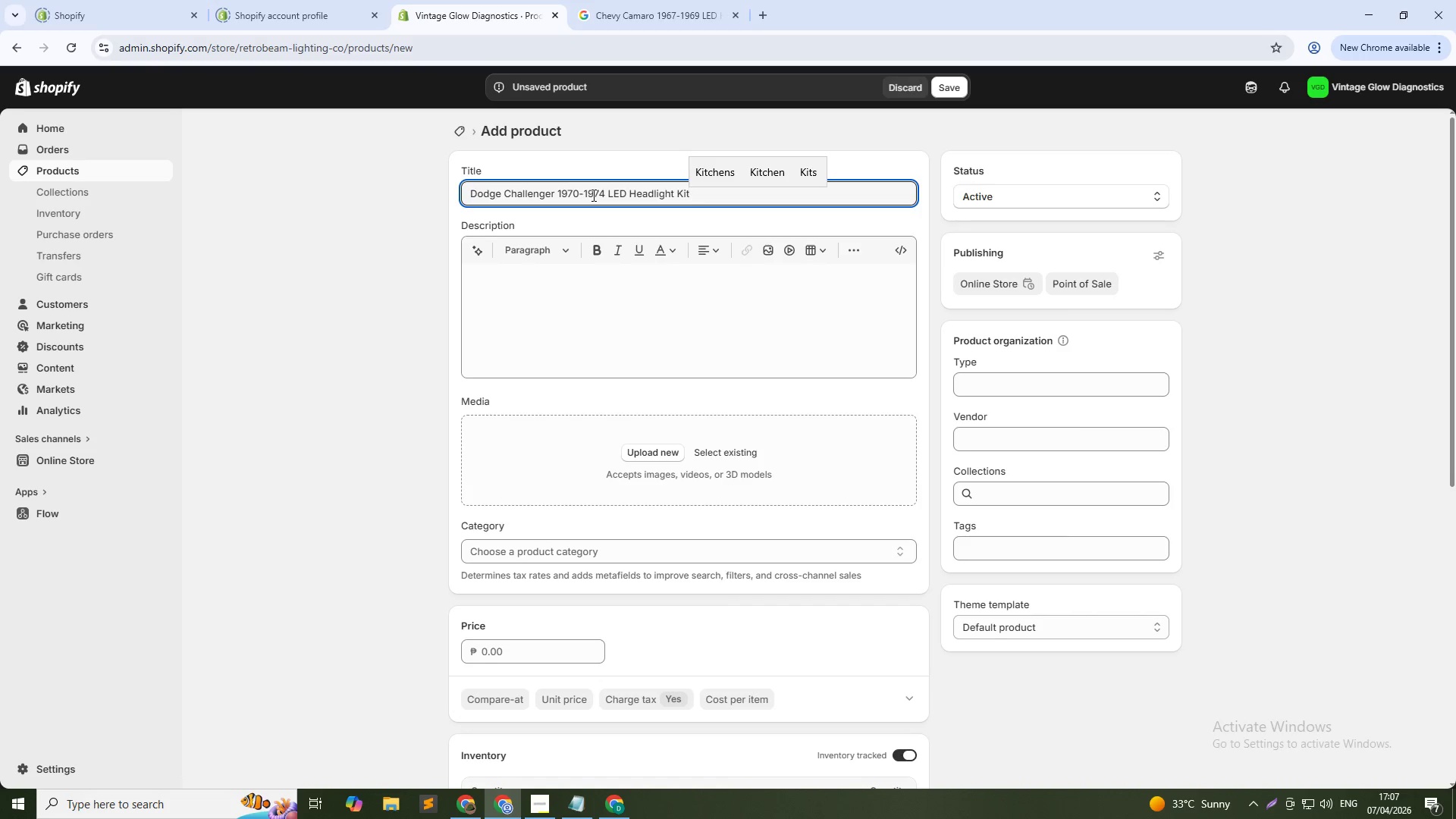 
key(Control+Shift+ArrowLeft)
 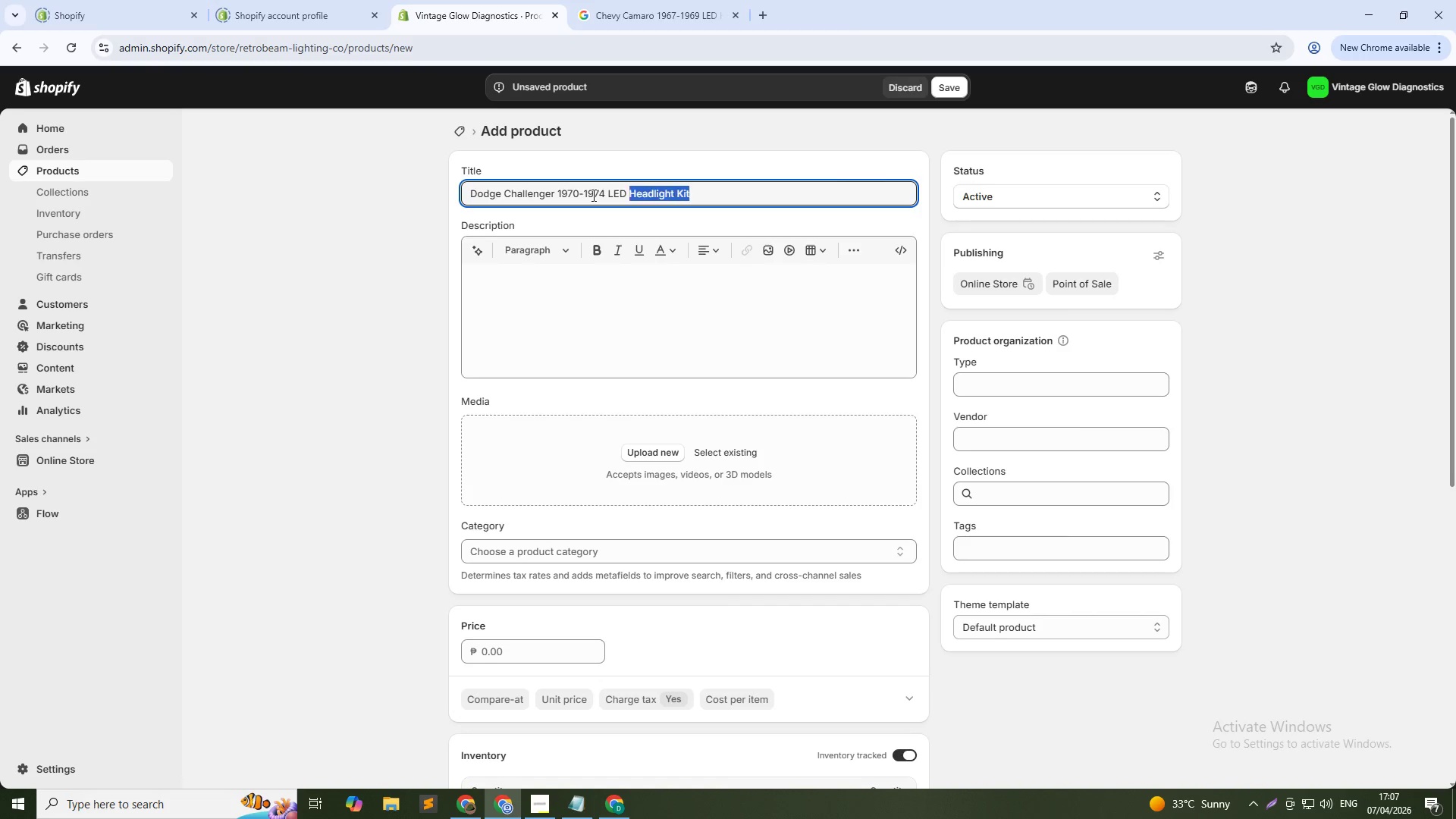 
key(Control+Shift+ArrowLeft)
 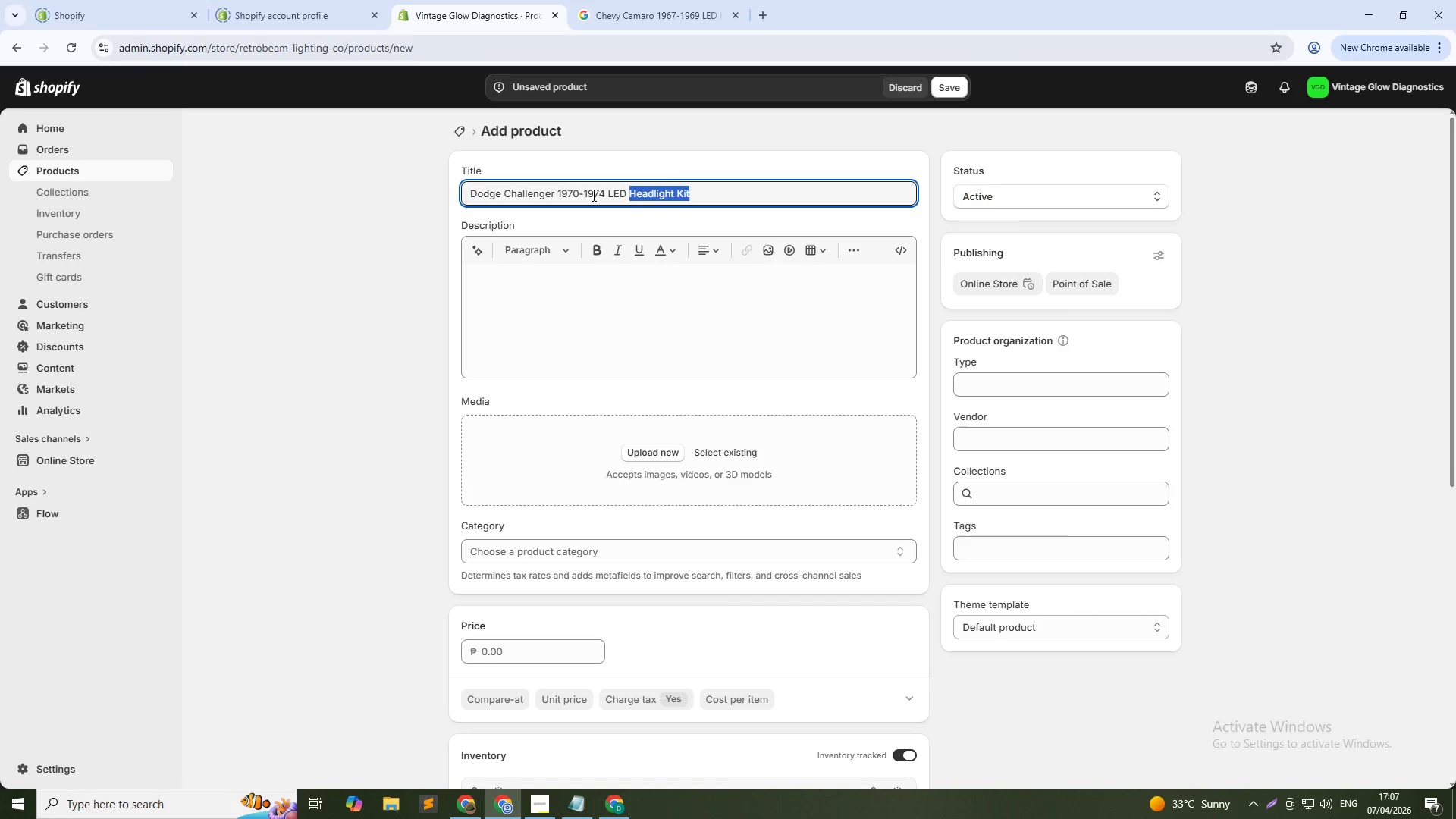 
key(Control+Shift+ArrowLeft)
 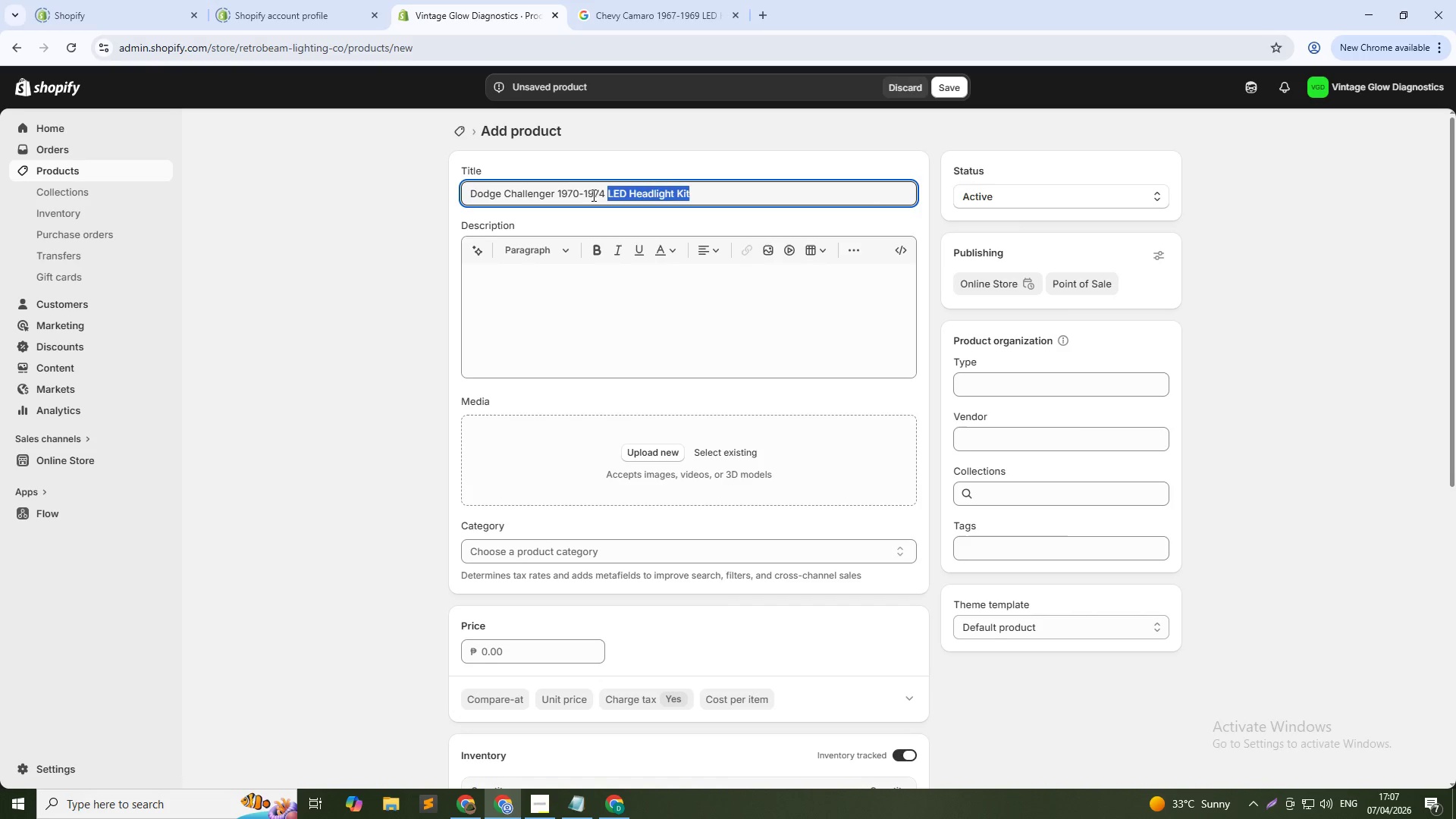 
key(Control+Shift+ArrowLeft)
 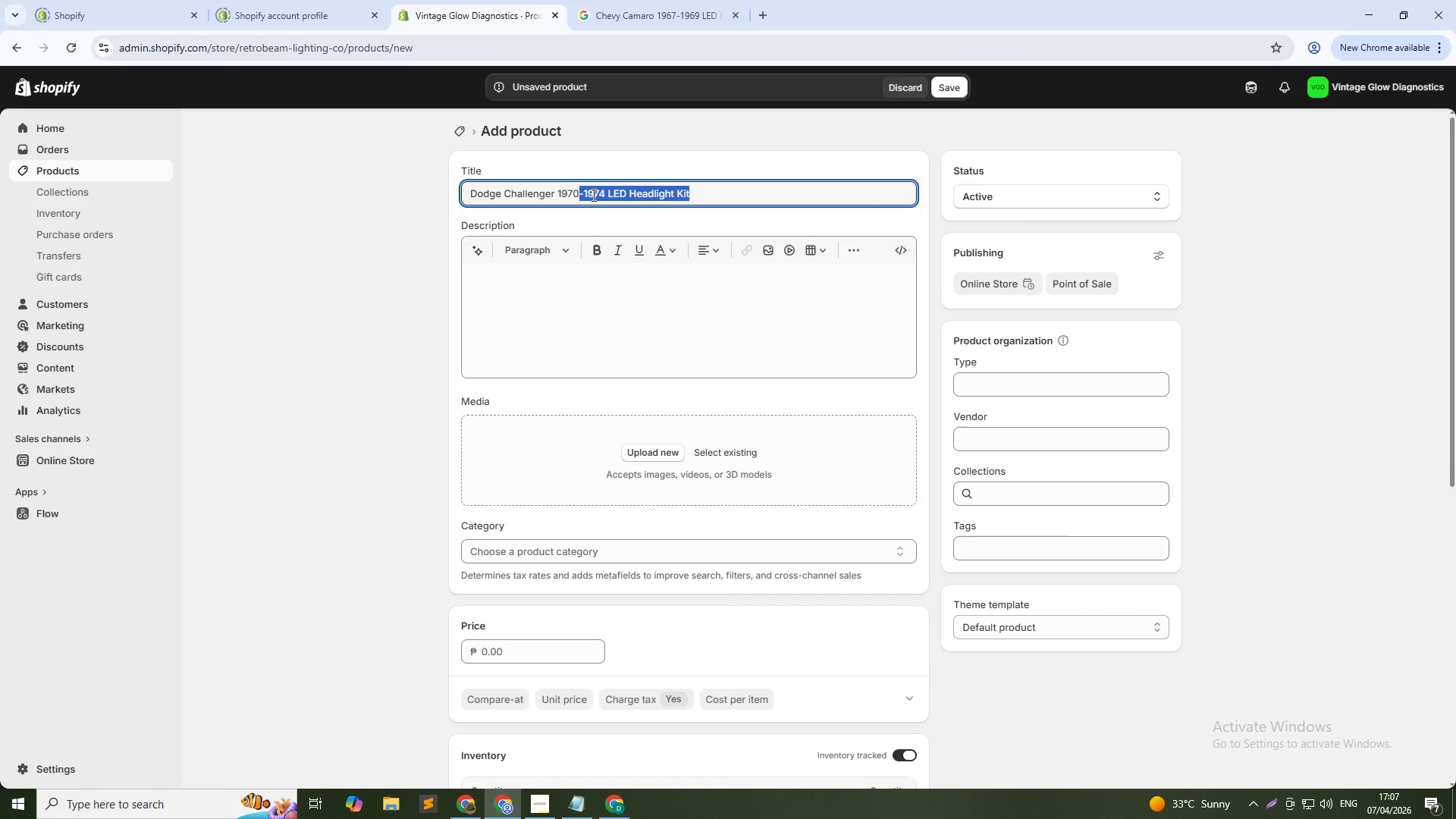 
key(Control+Shift+ArrowLeft)
 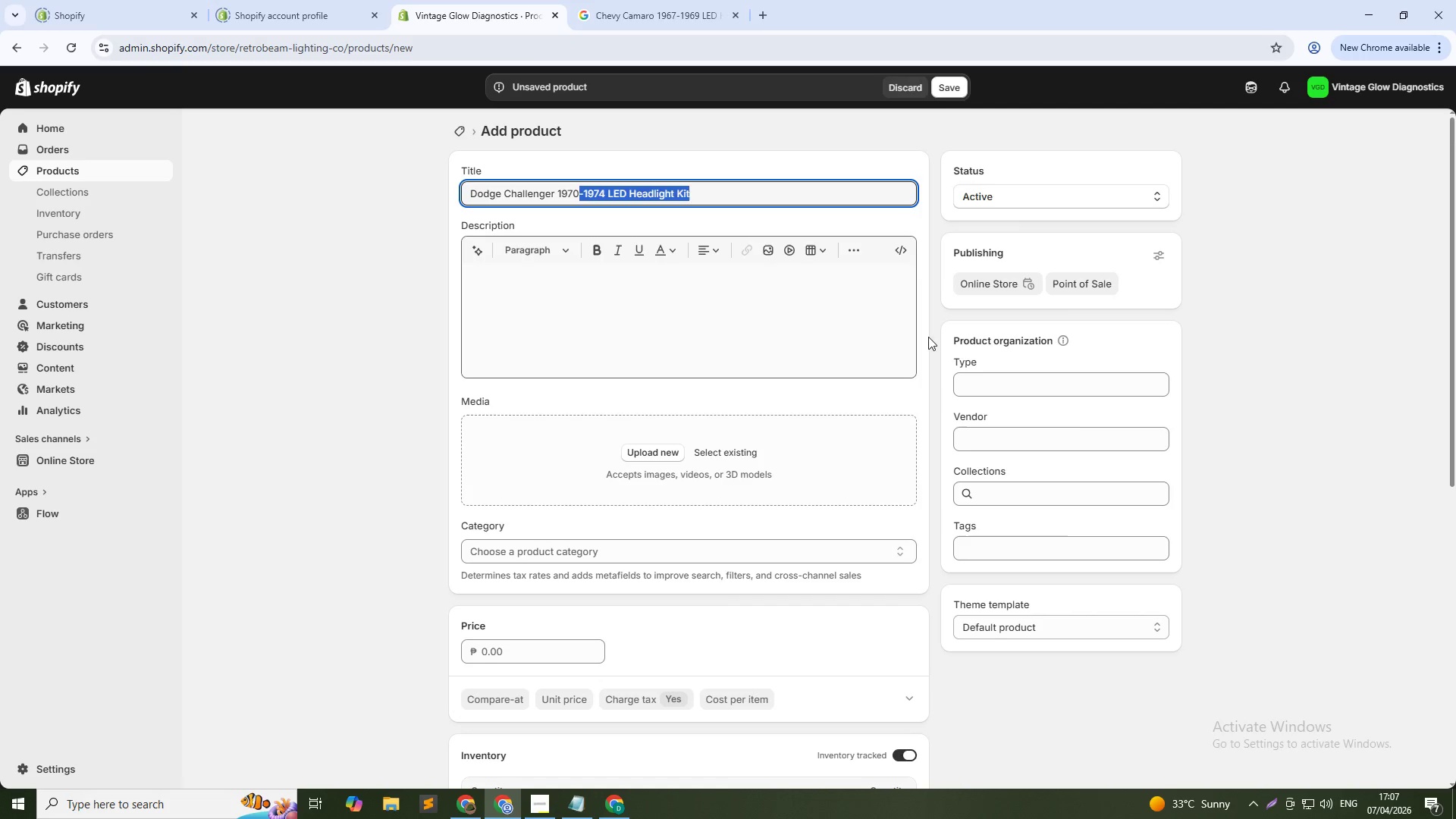 
left_click([987, 375])
 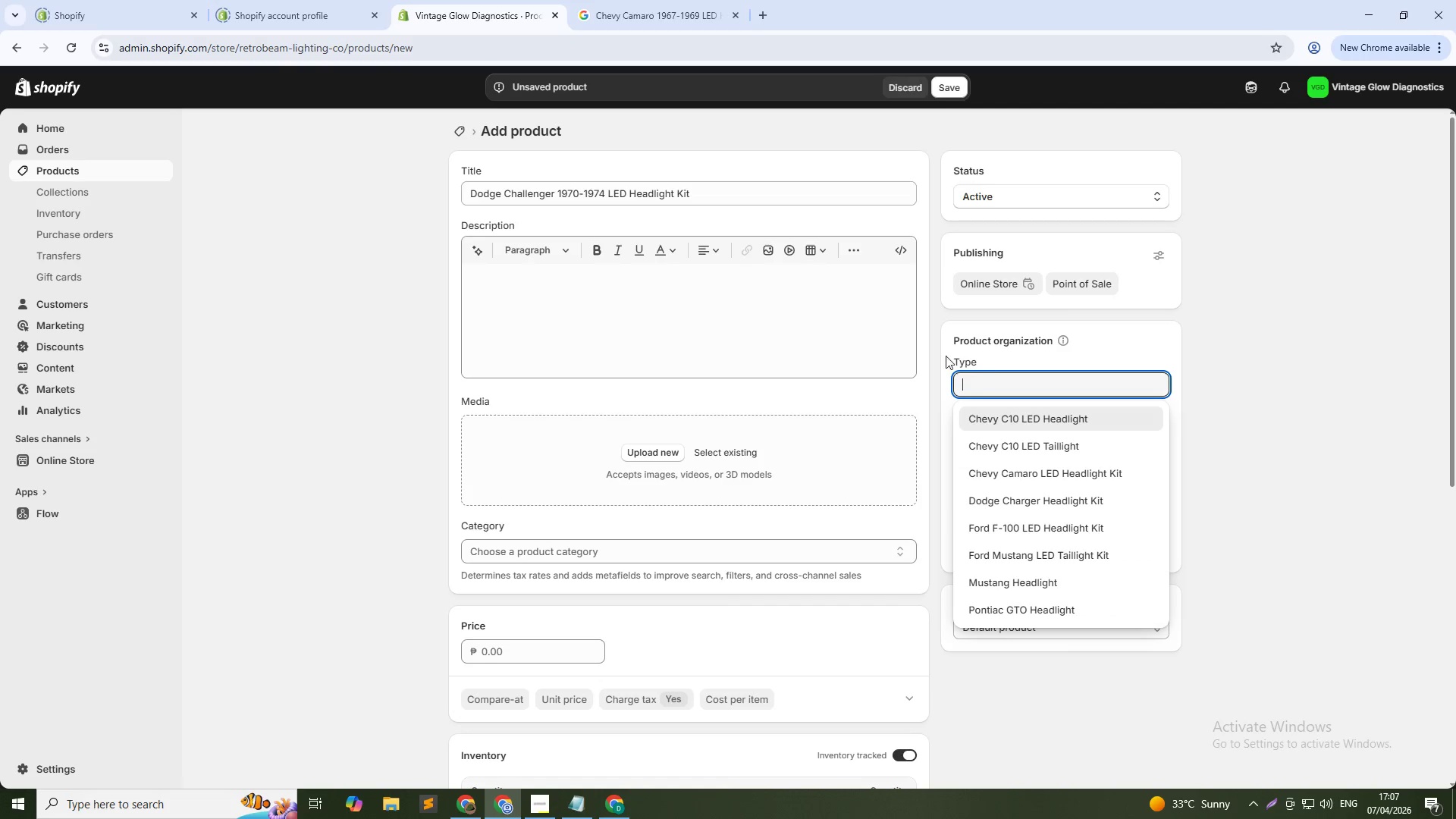 
type(Dodge CHall)
key(Backspace)
key(Backspace)
key(Backspace)
key(Backspace)
type(hallenger)
 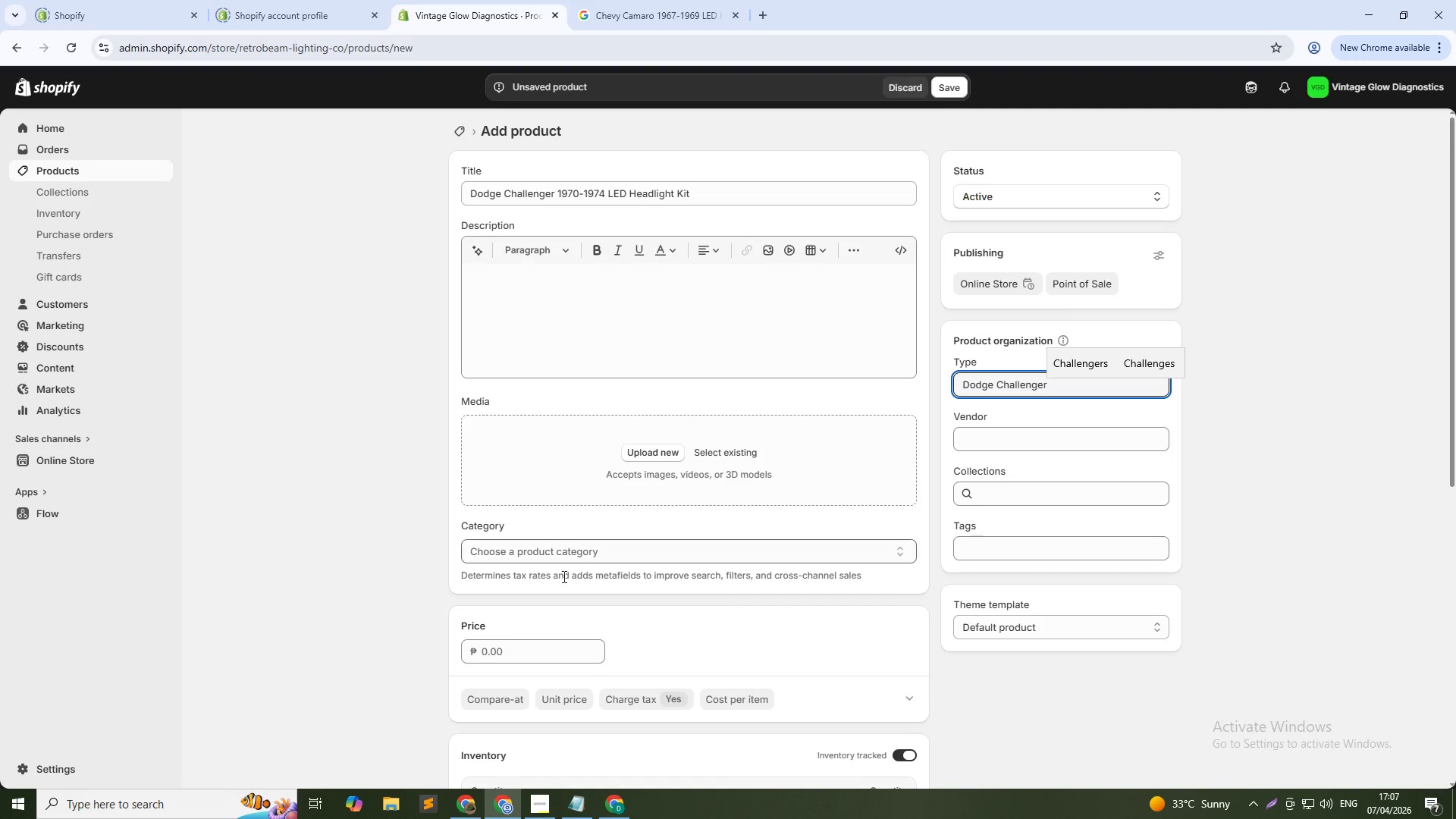 
left_click([526, 658])
 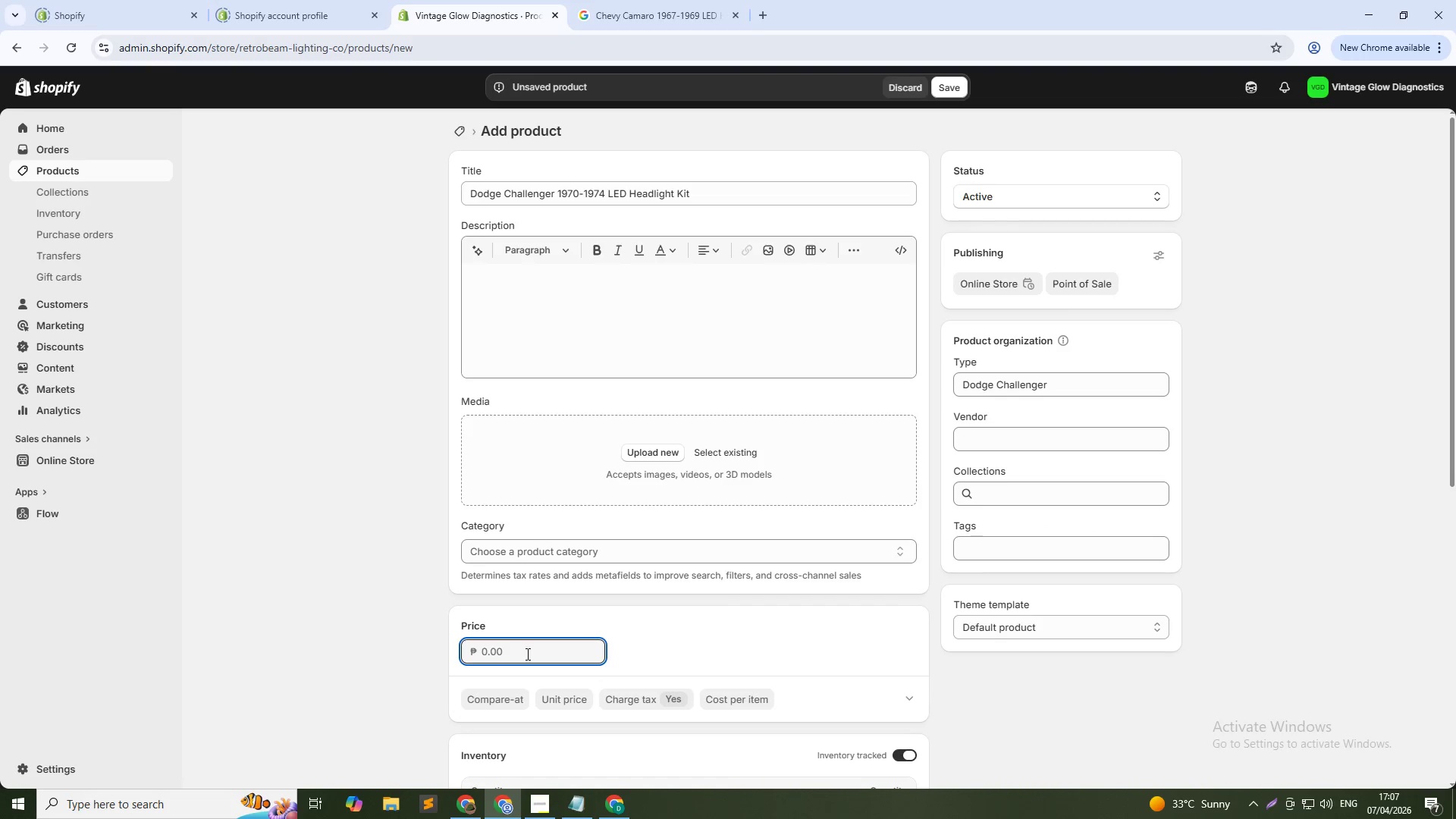 
key(Numpad1)
 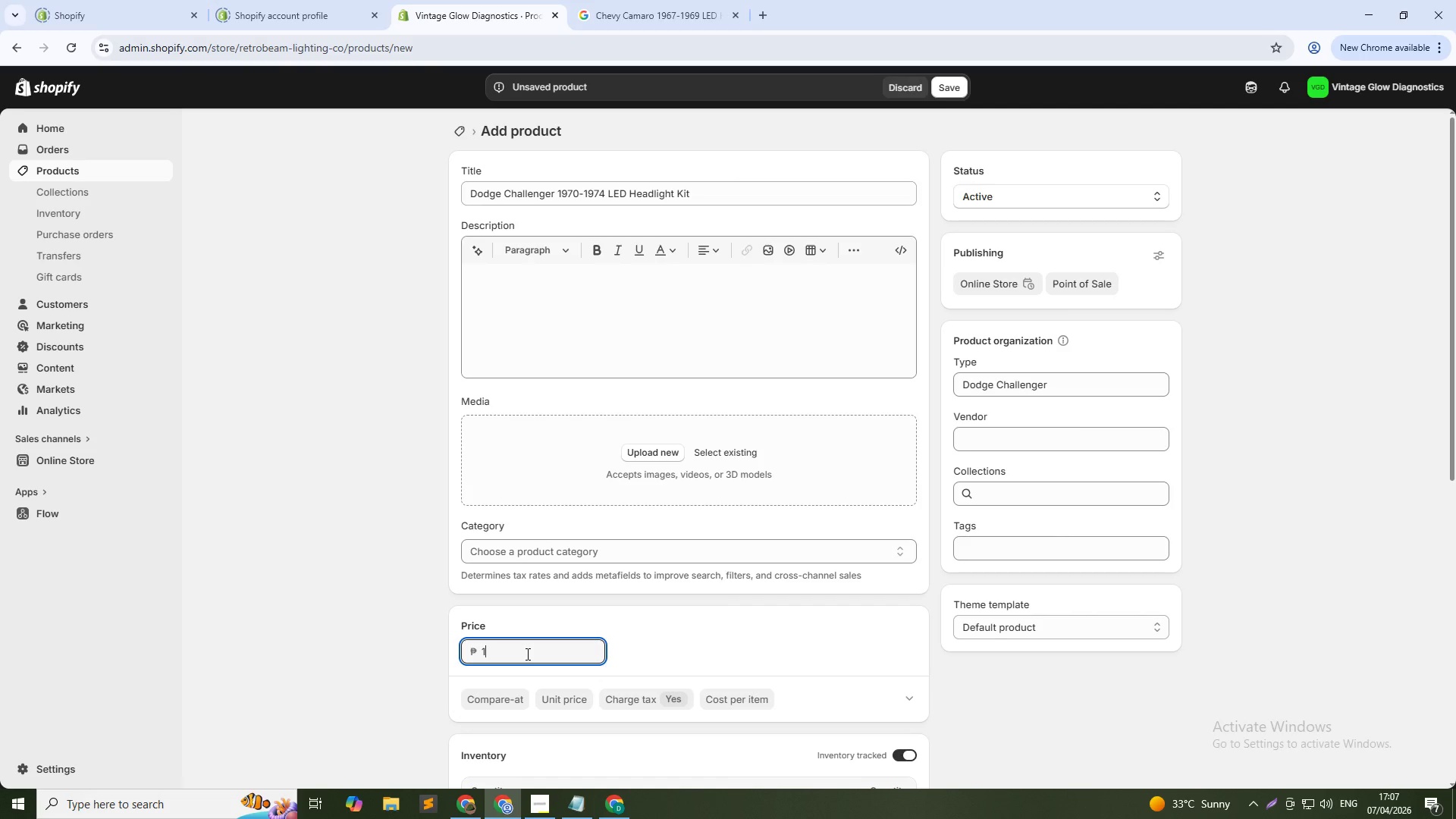 
key(Numpad3)
 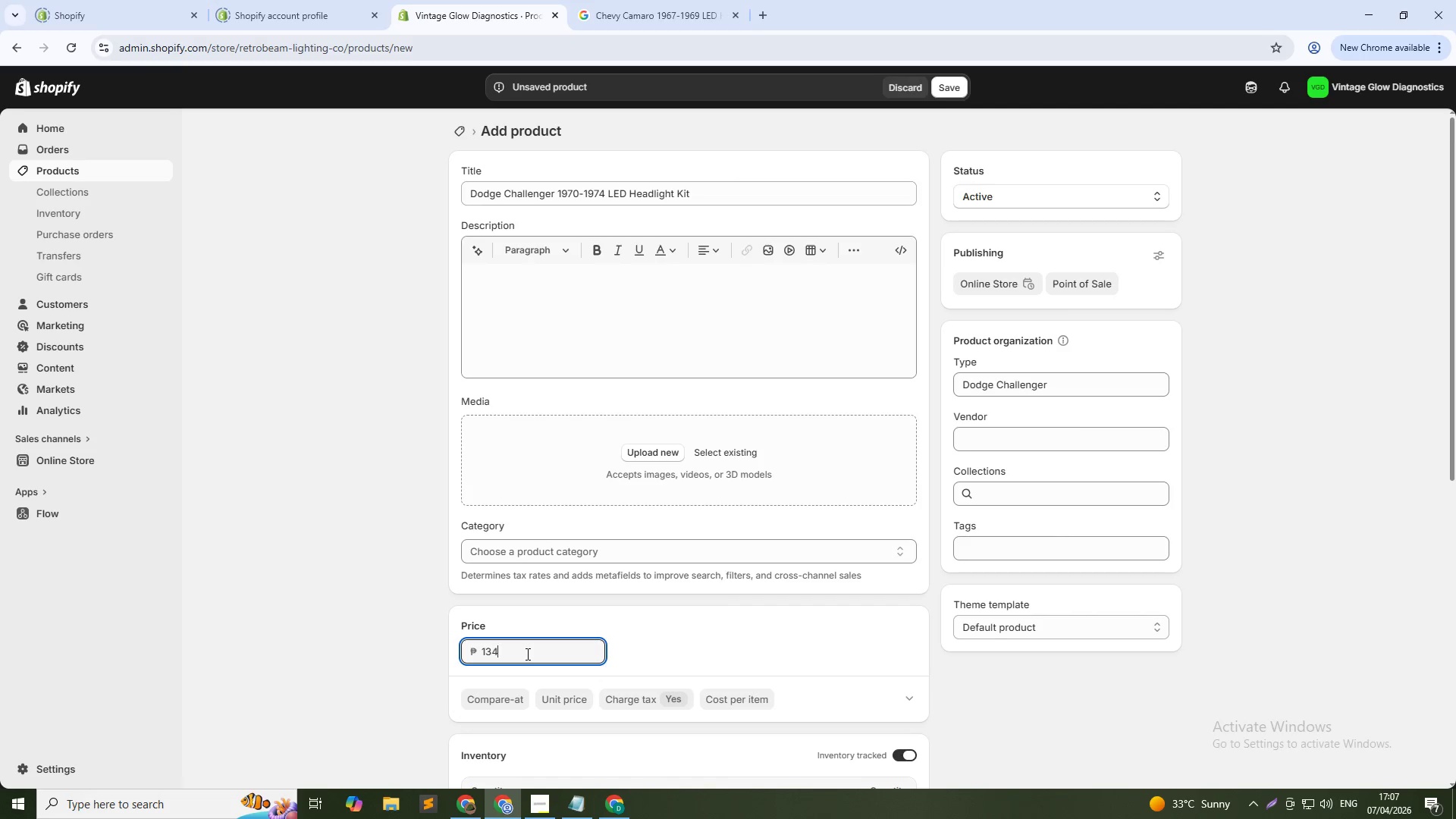 
key(Numpad4)
 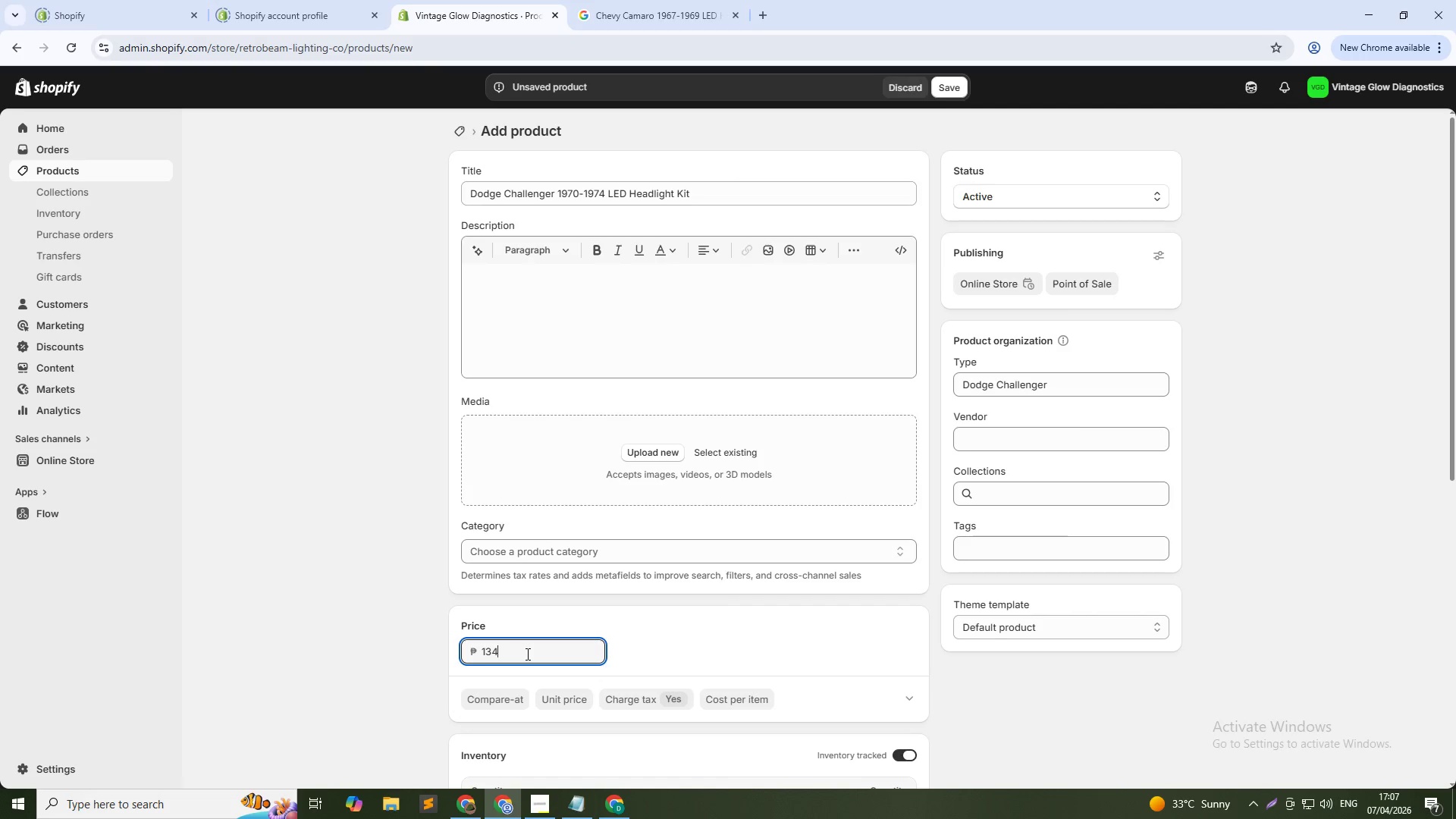 
key(NumpadDecimal)
 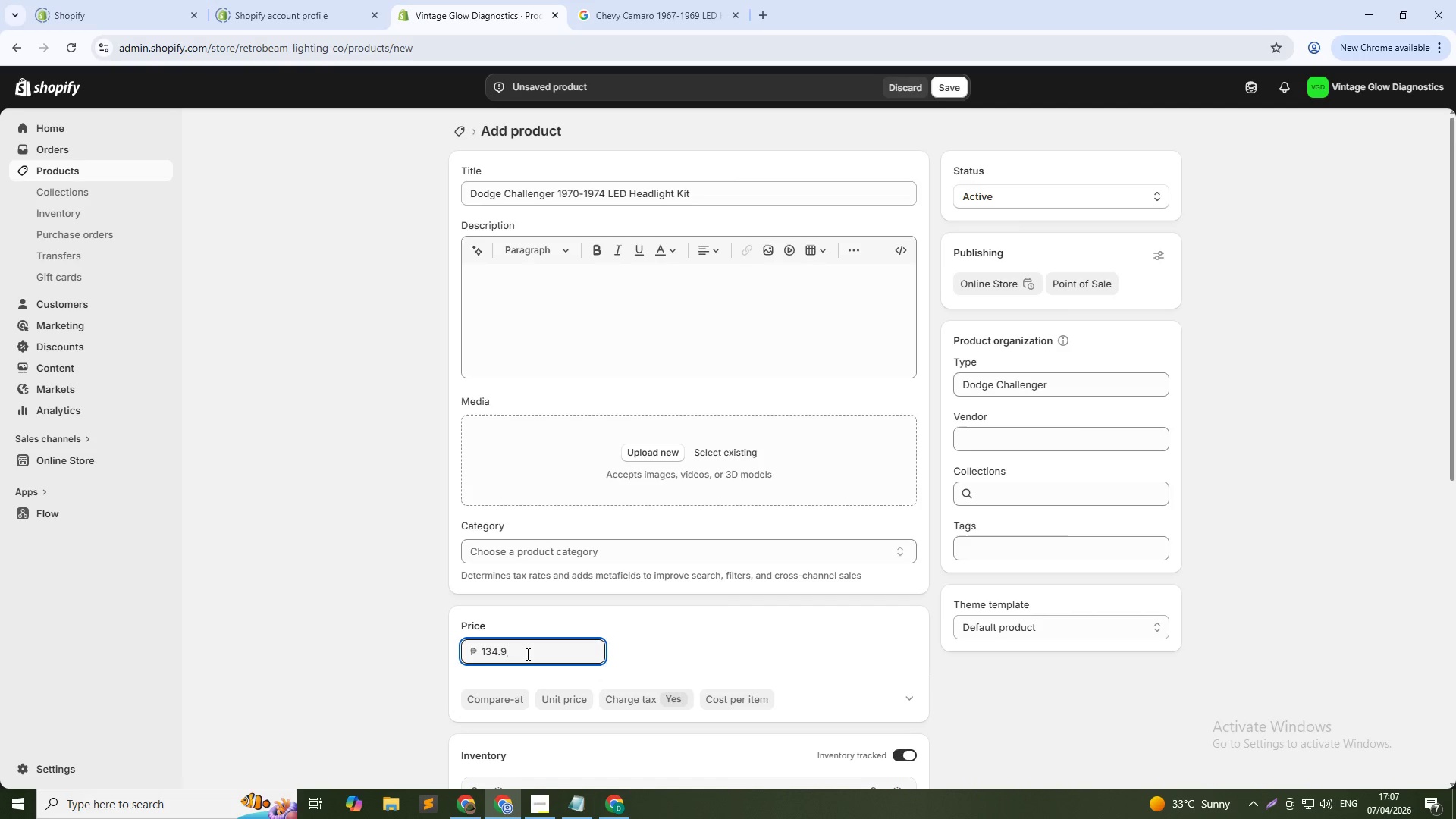 
key(Numpad9)
 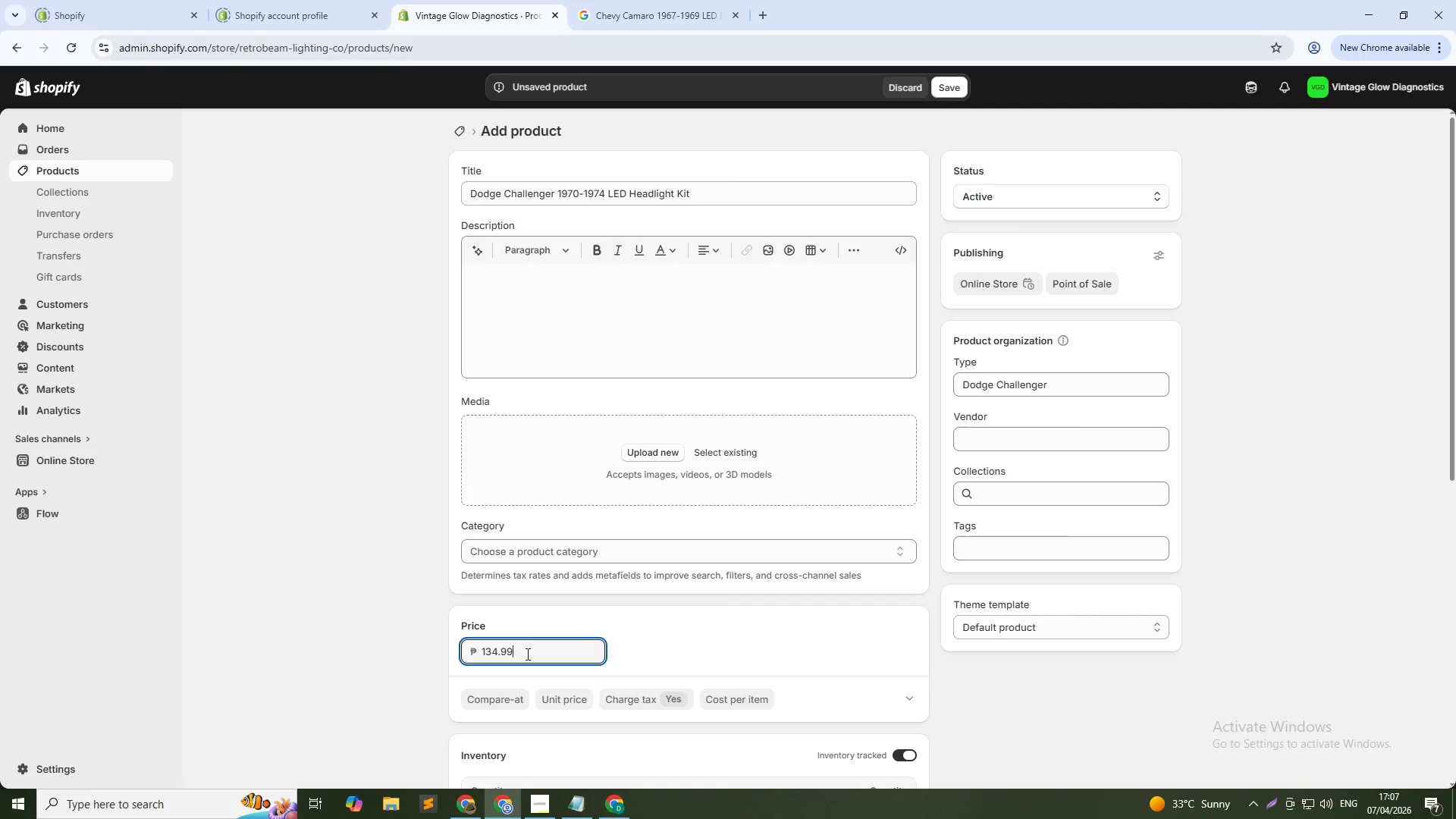 
key(Numpad9)
 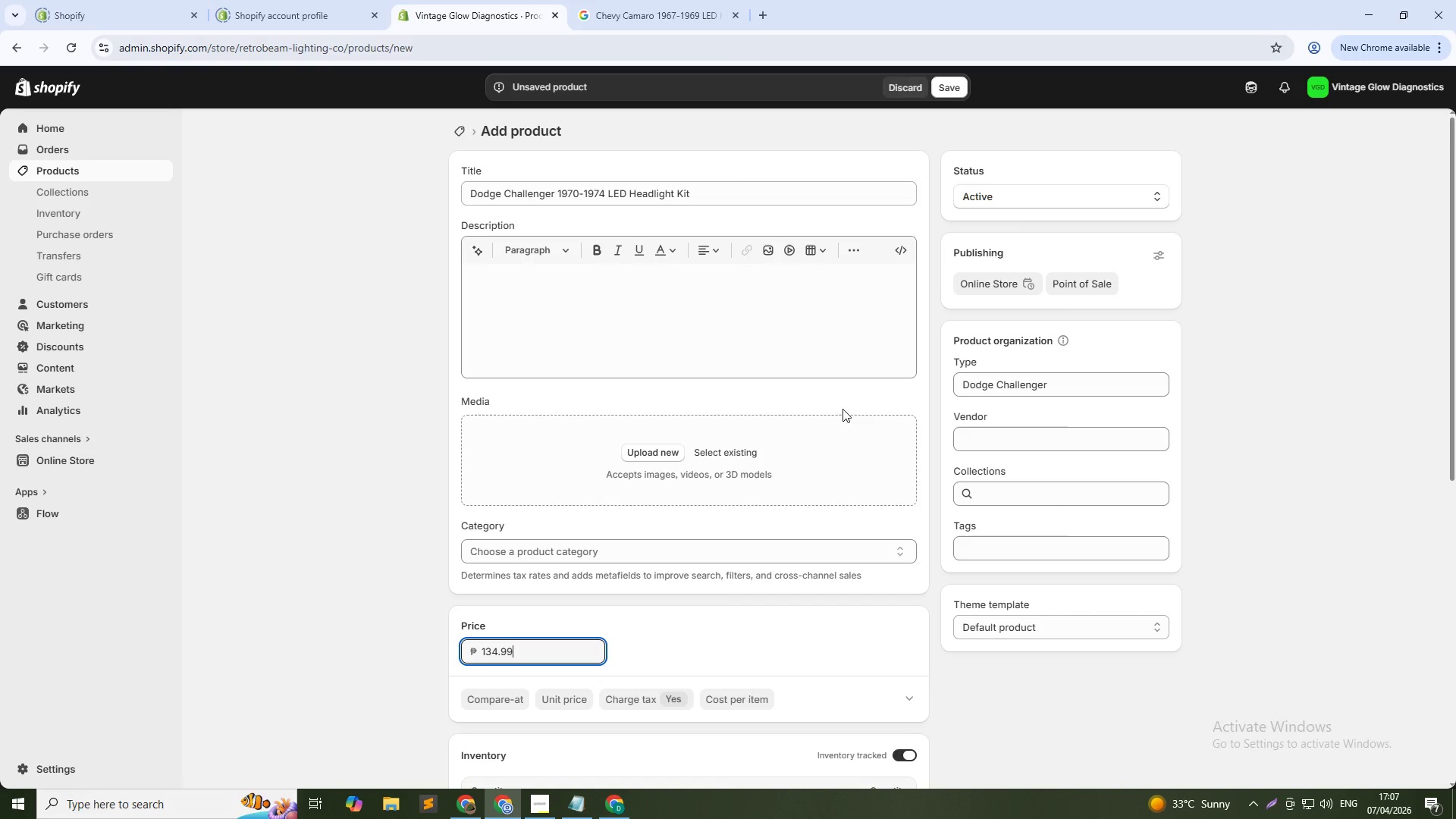 
left_click([999, 425])
 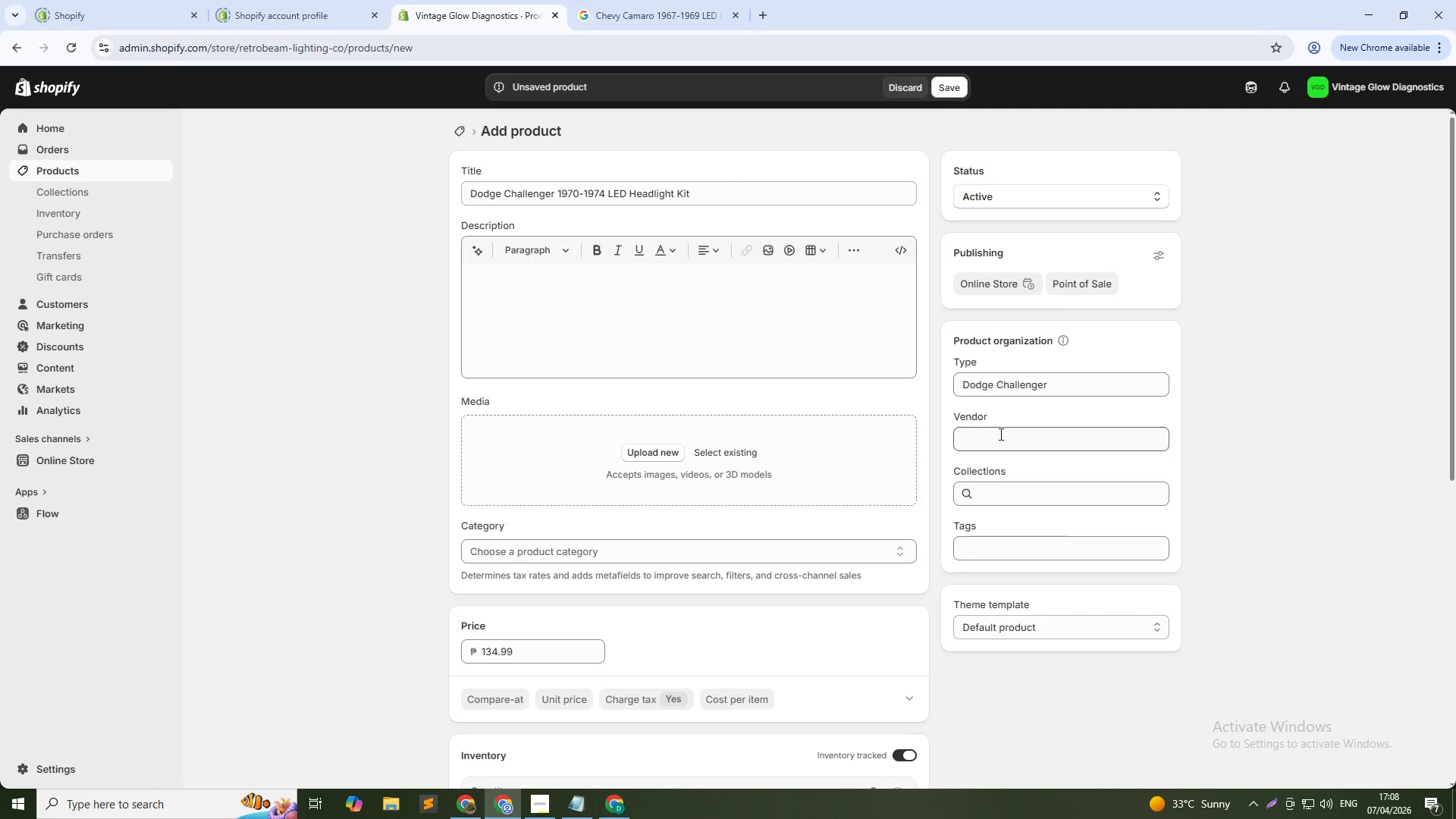 
left_click([999, 434])
 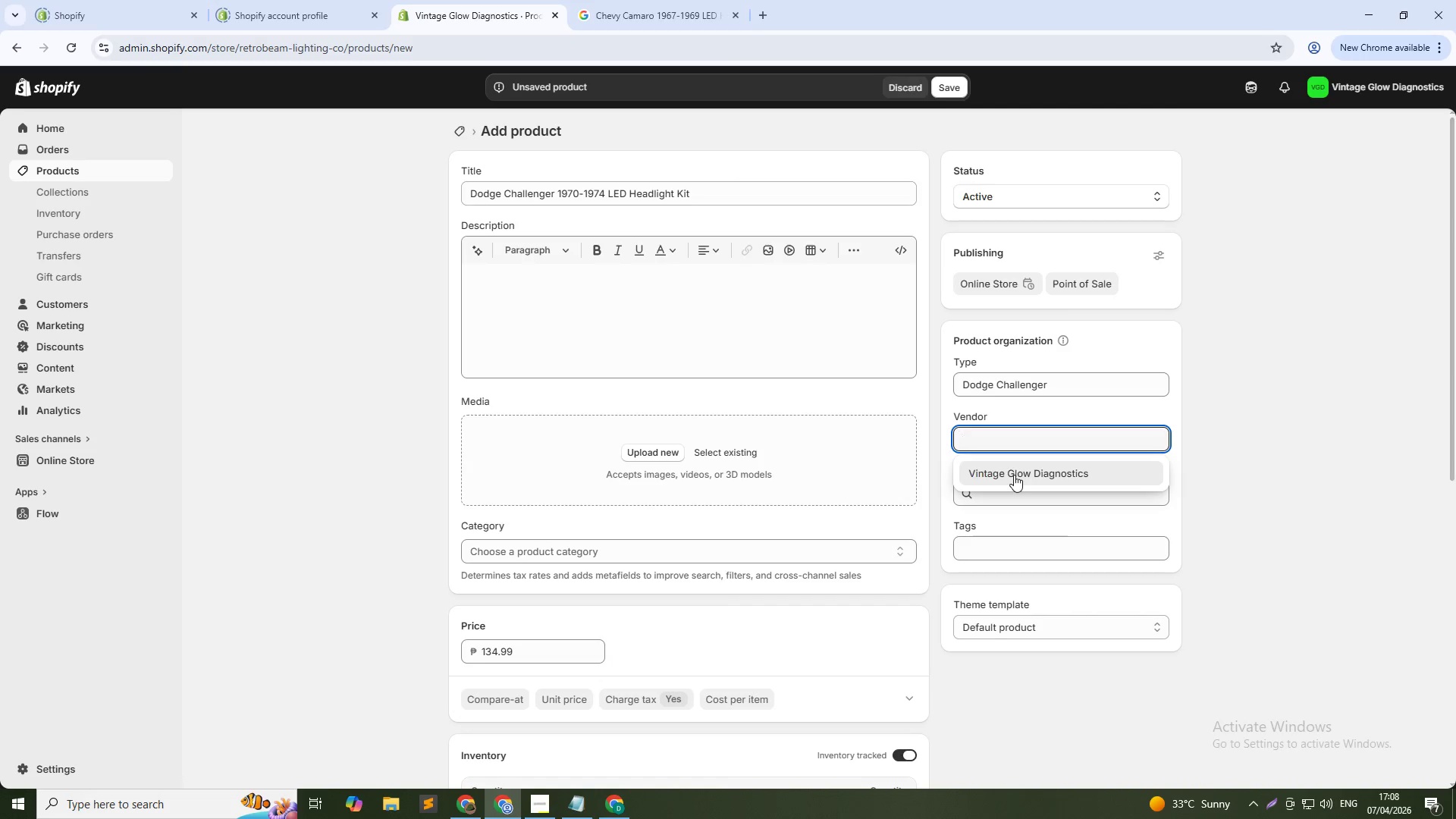 
left_click([1014, 475])
 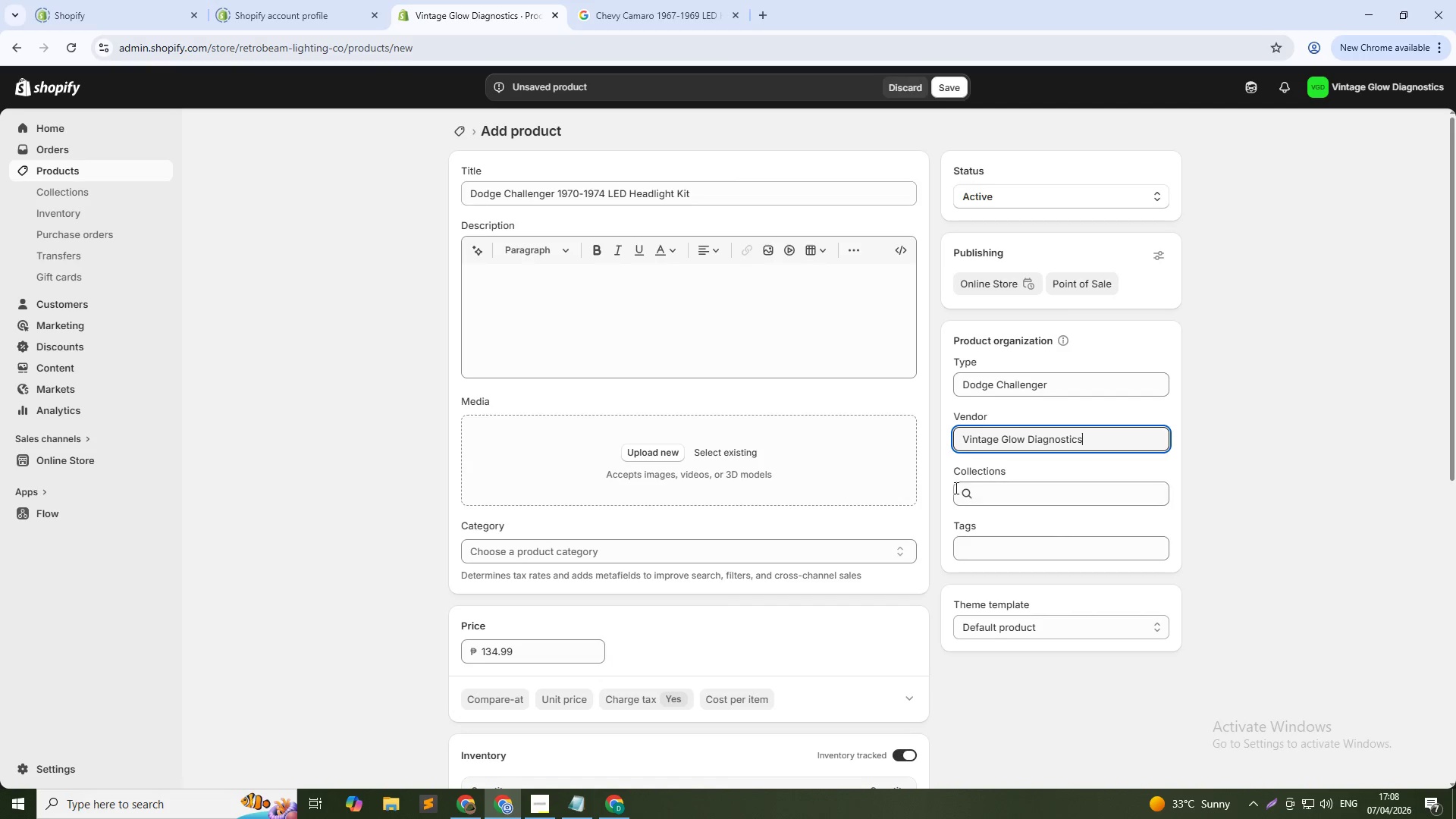 
left_click([984, 544])
 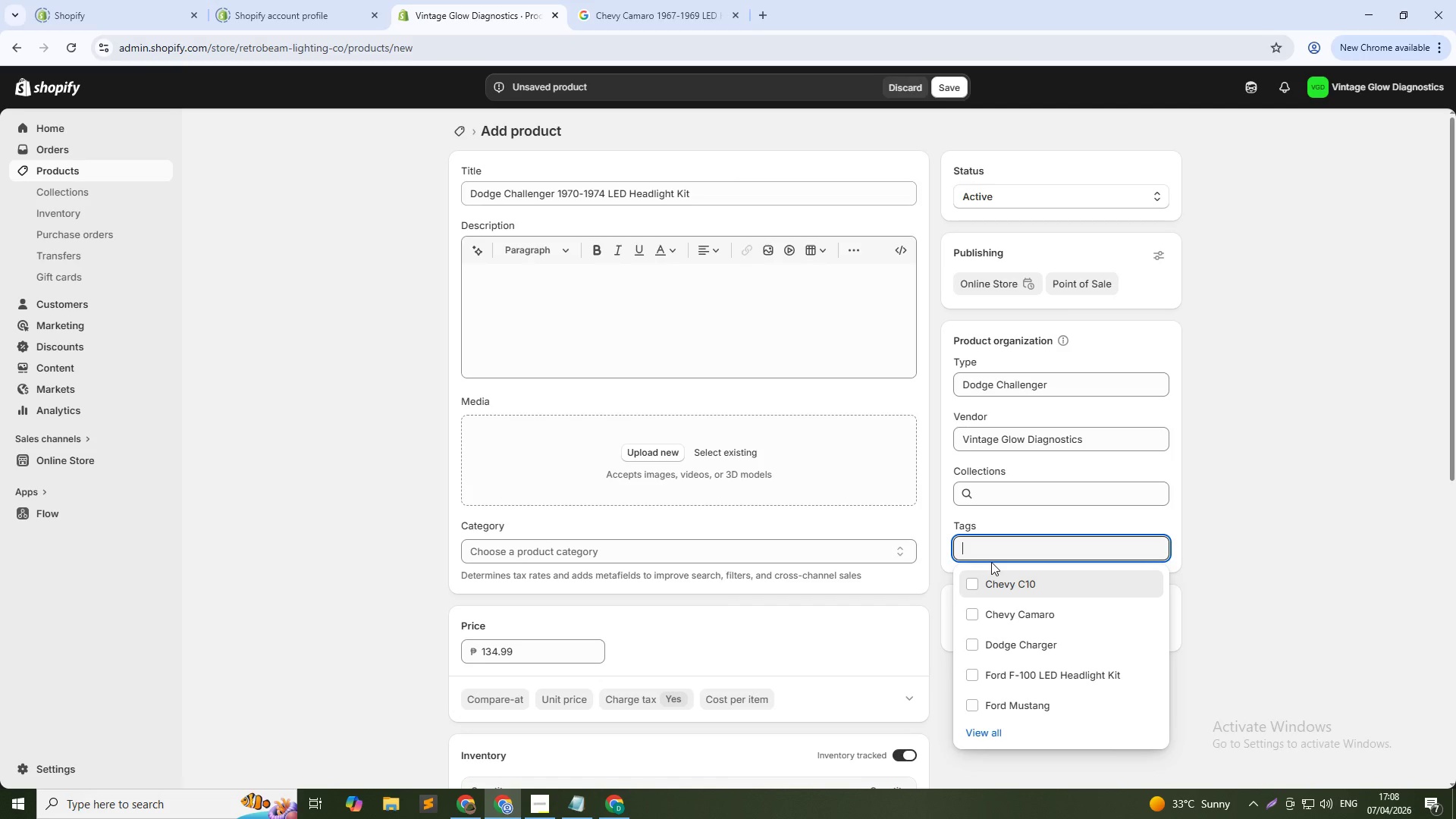 
type(Dodge Challenger)
 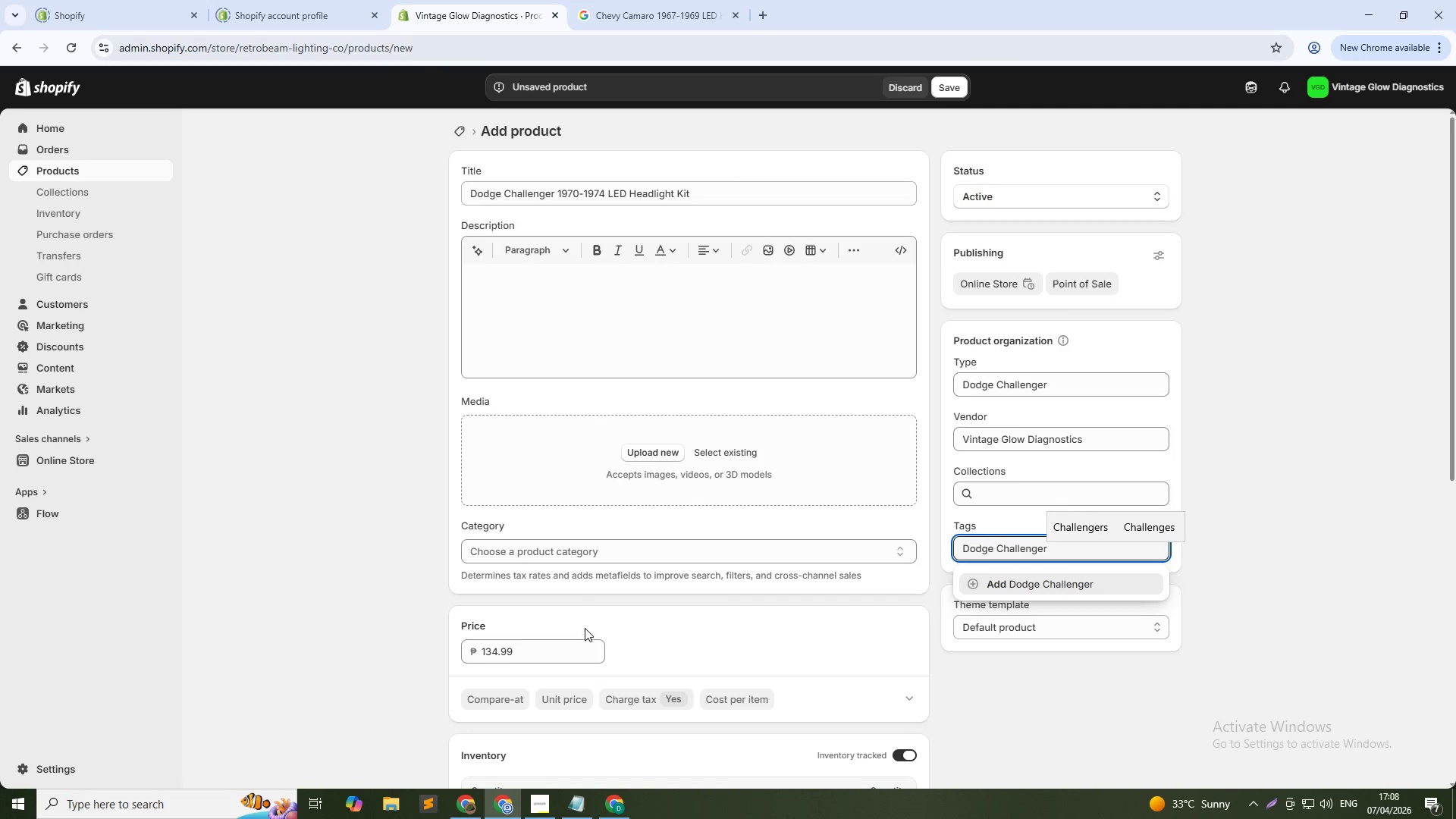 
left_click([706, 457])
 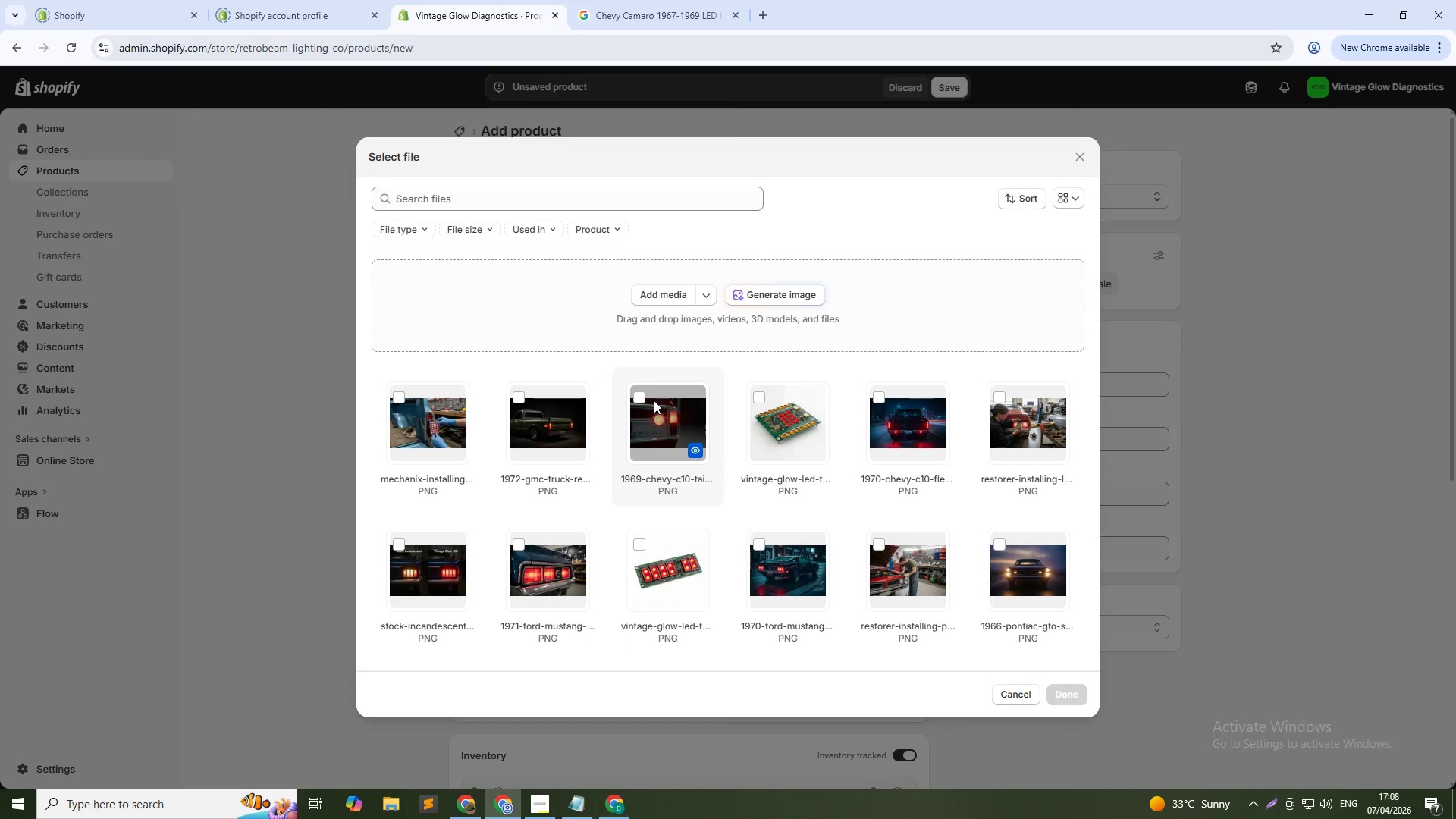 
left_click([768, 294])
 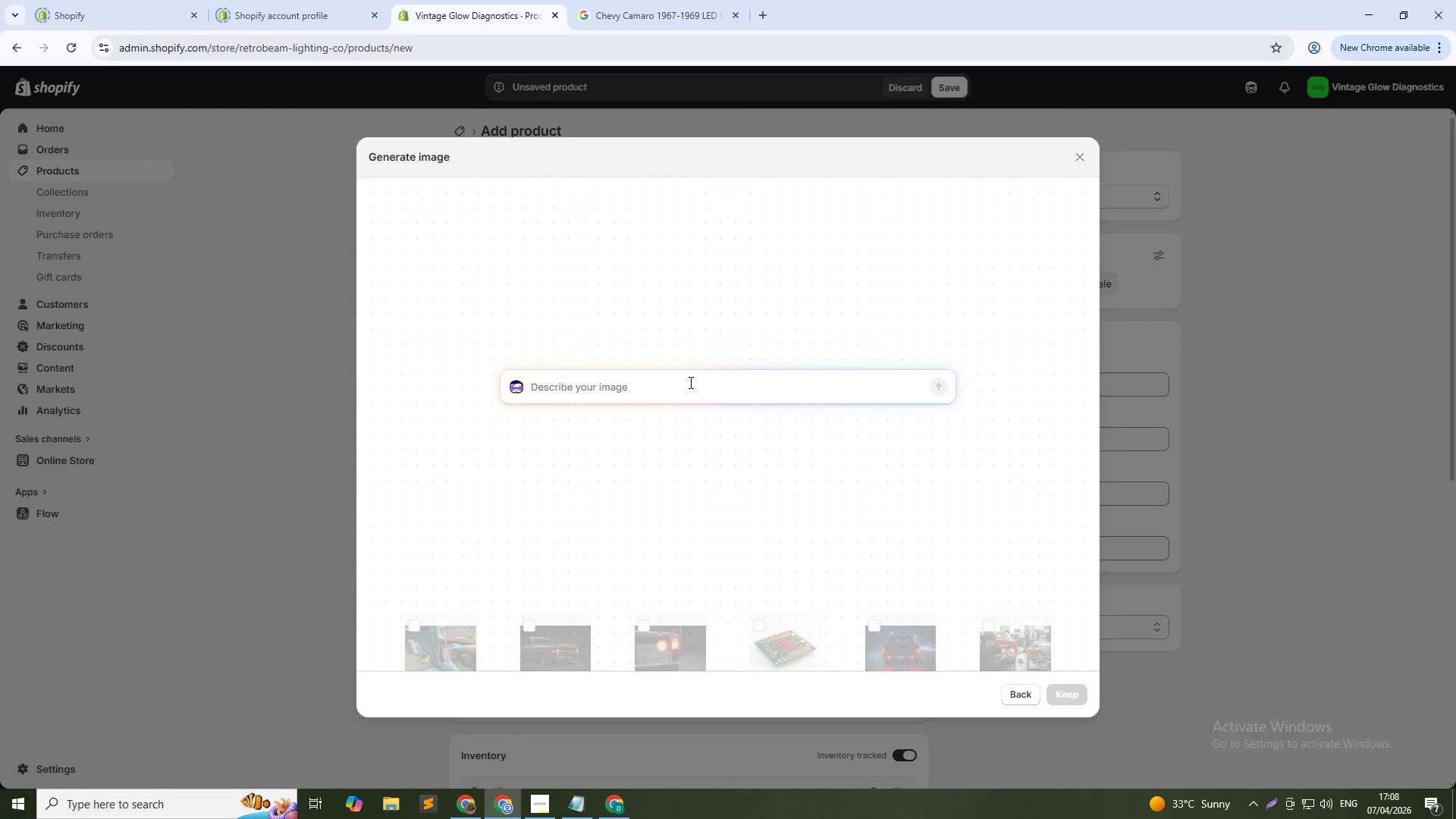 
left_click([689, 387])
 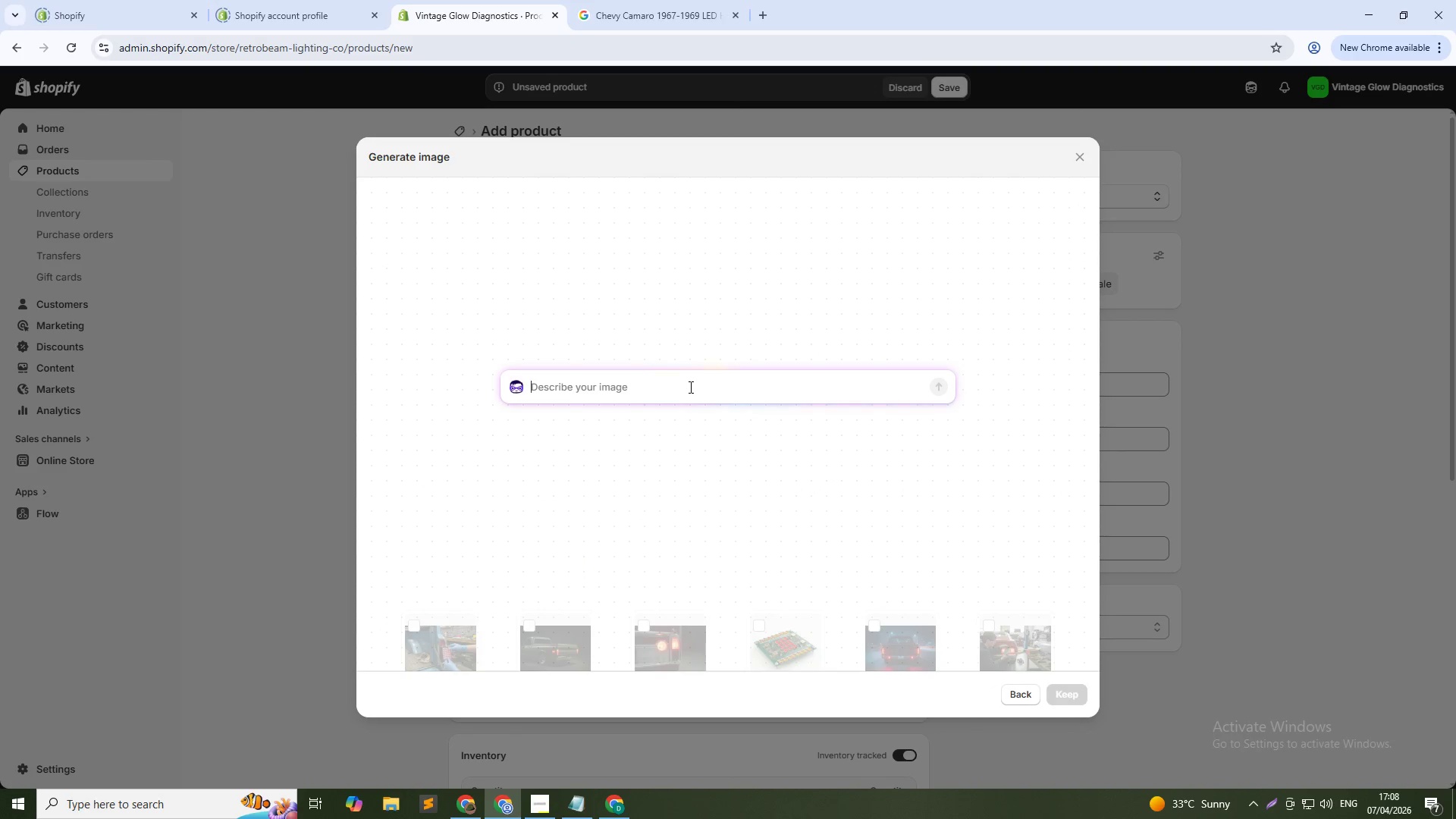 
type(1970 Dodge Challenger R/T plum crazy purple front view night, LED headlights B)
key(Backspace)
type(blazing bright)
 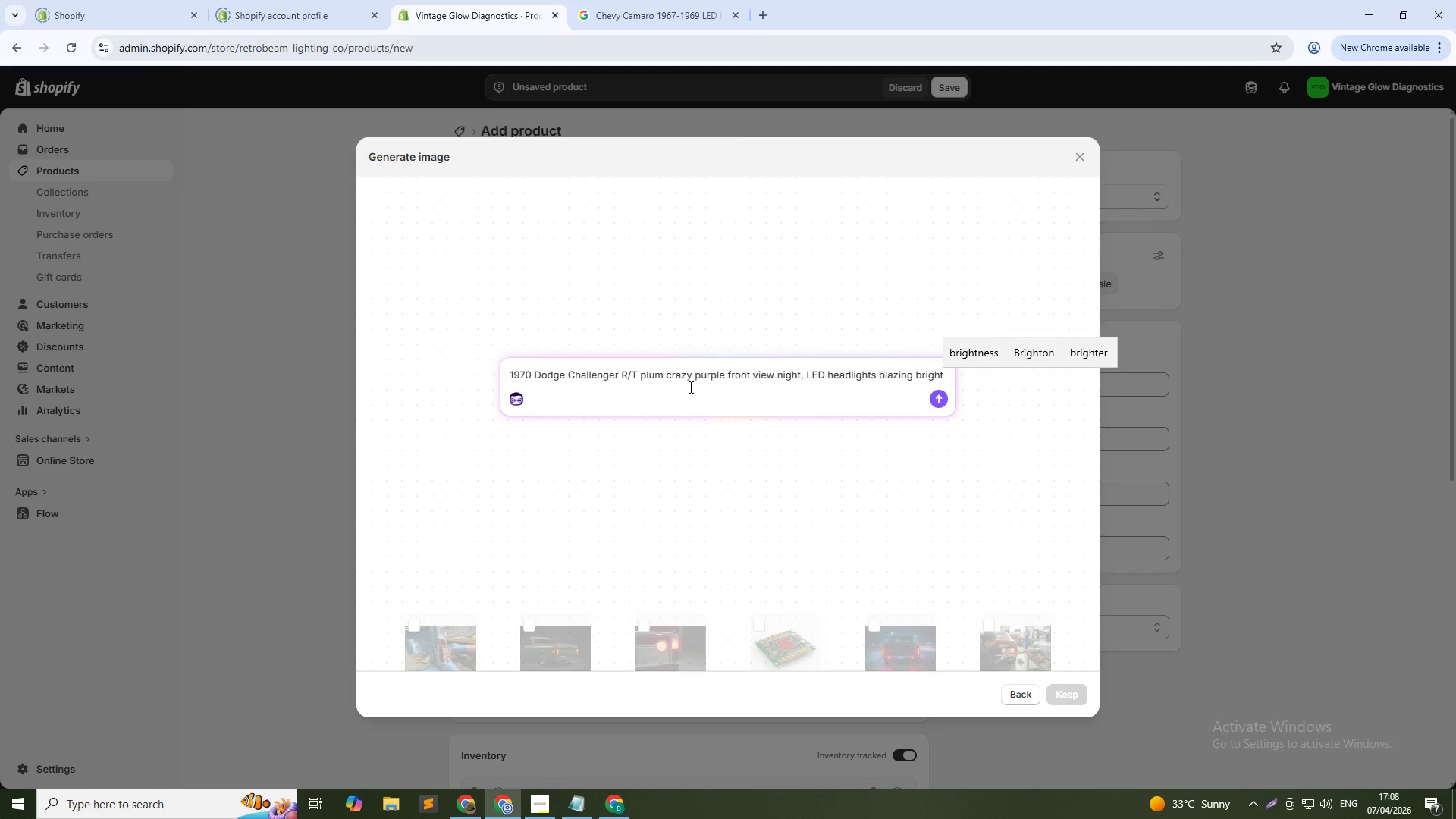 
key(Enter)
 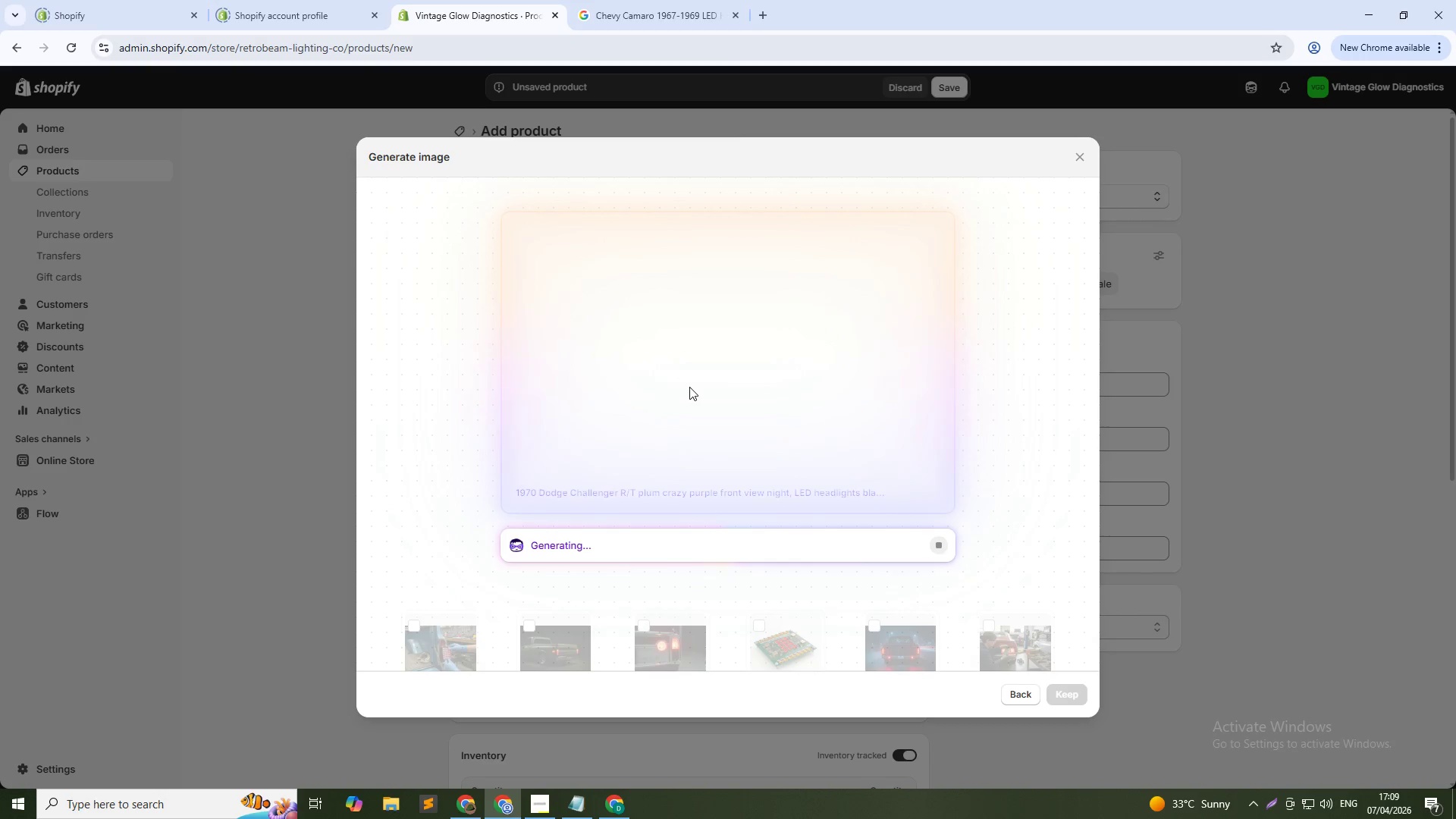 
wait(35.02)
 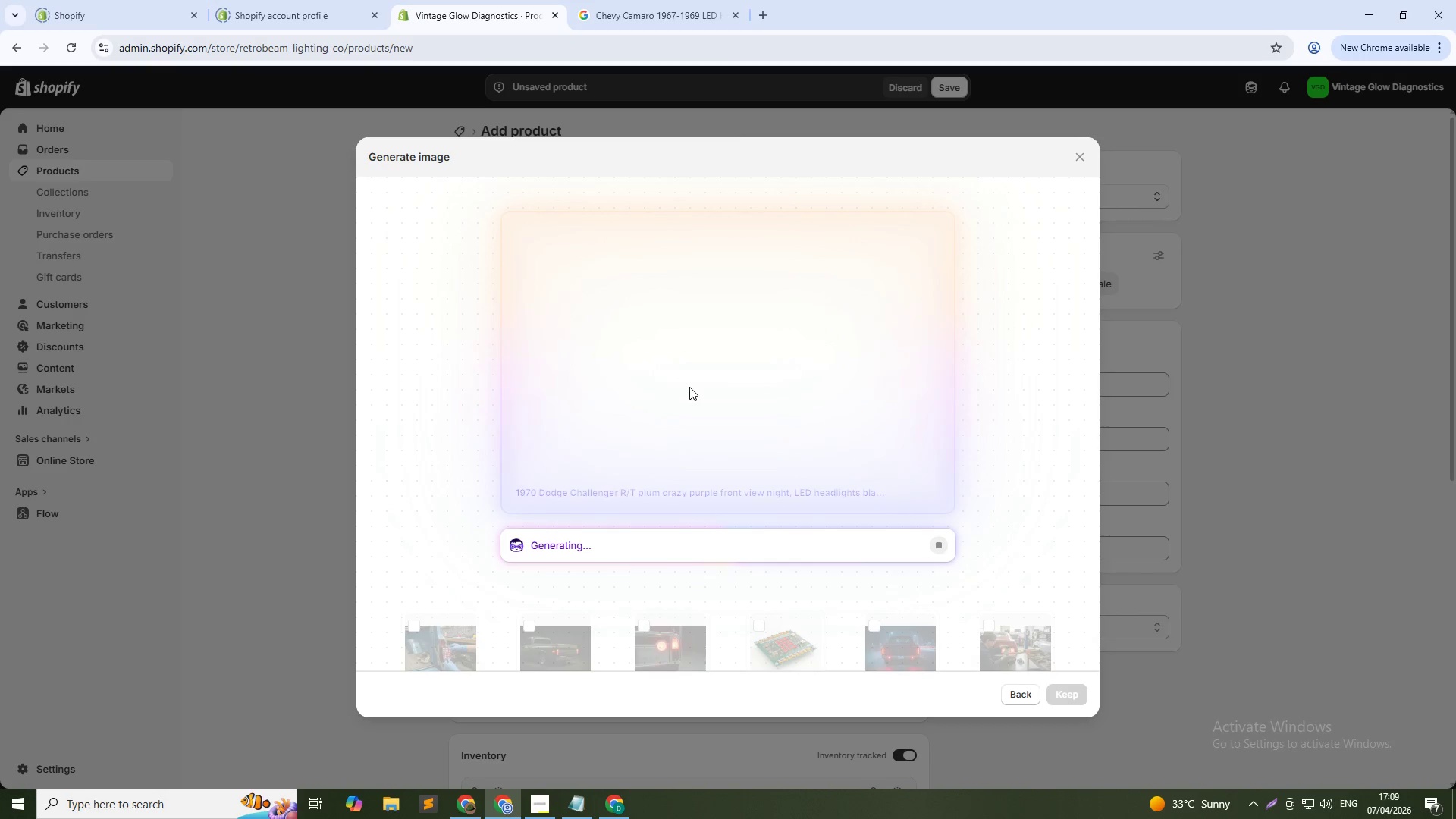 
left_click([786, 296])
 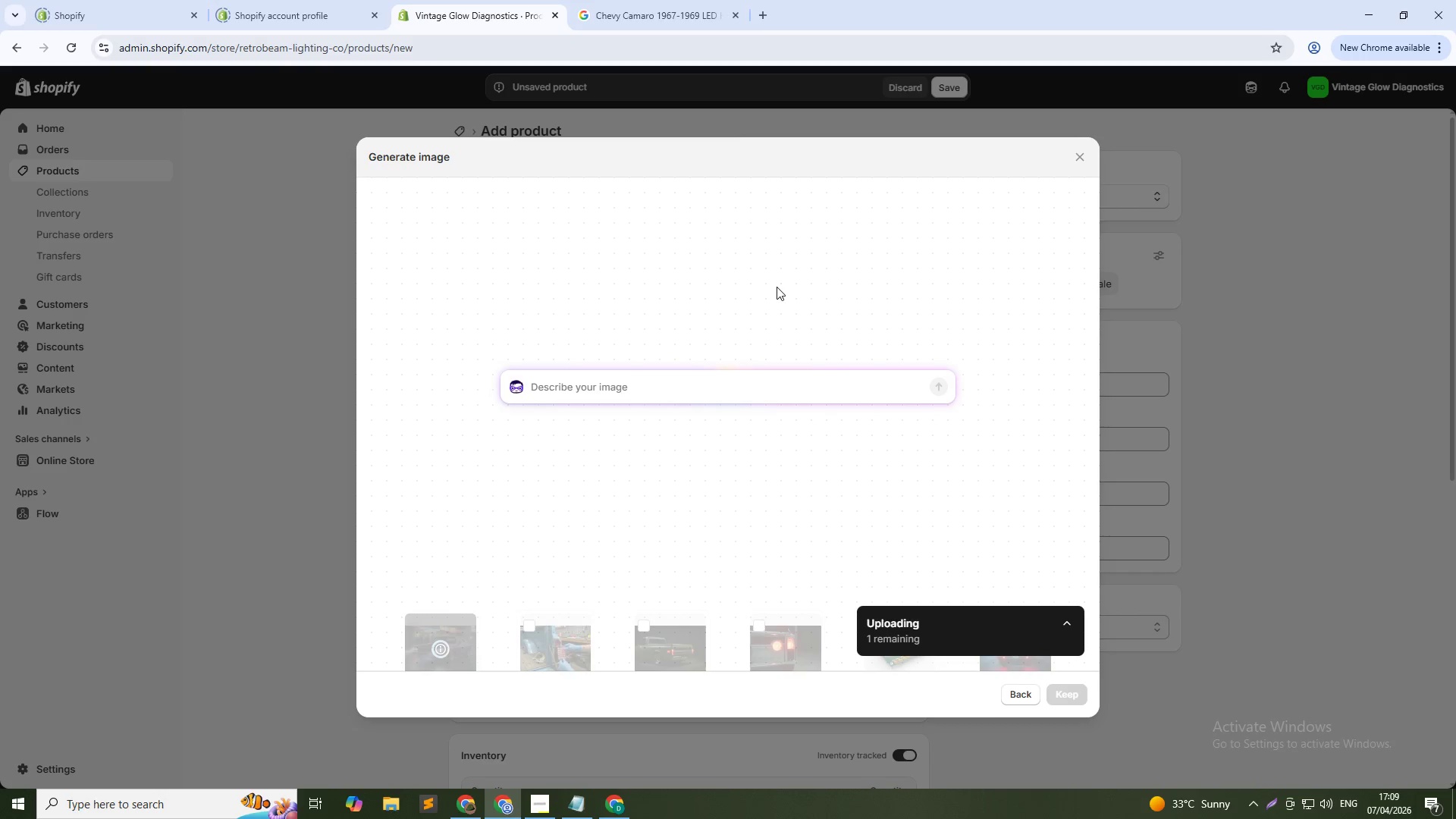 
type(7-inch round Vintage Glow LEF headligh)
key(Backspace)
key(Backspace)
key(Backspace)
key(Backspace)
type(D l)
key(Backspace)
type(headlight for Dodge Challenger 1970-1974, white background)
 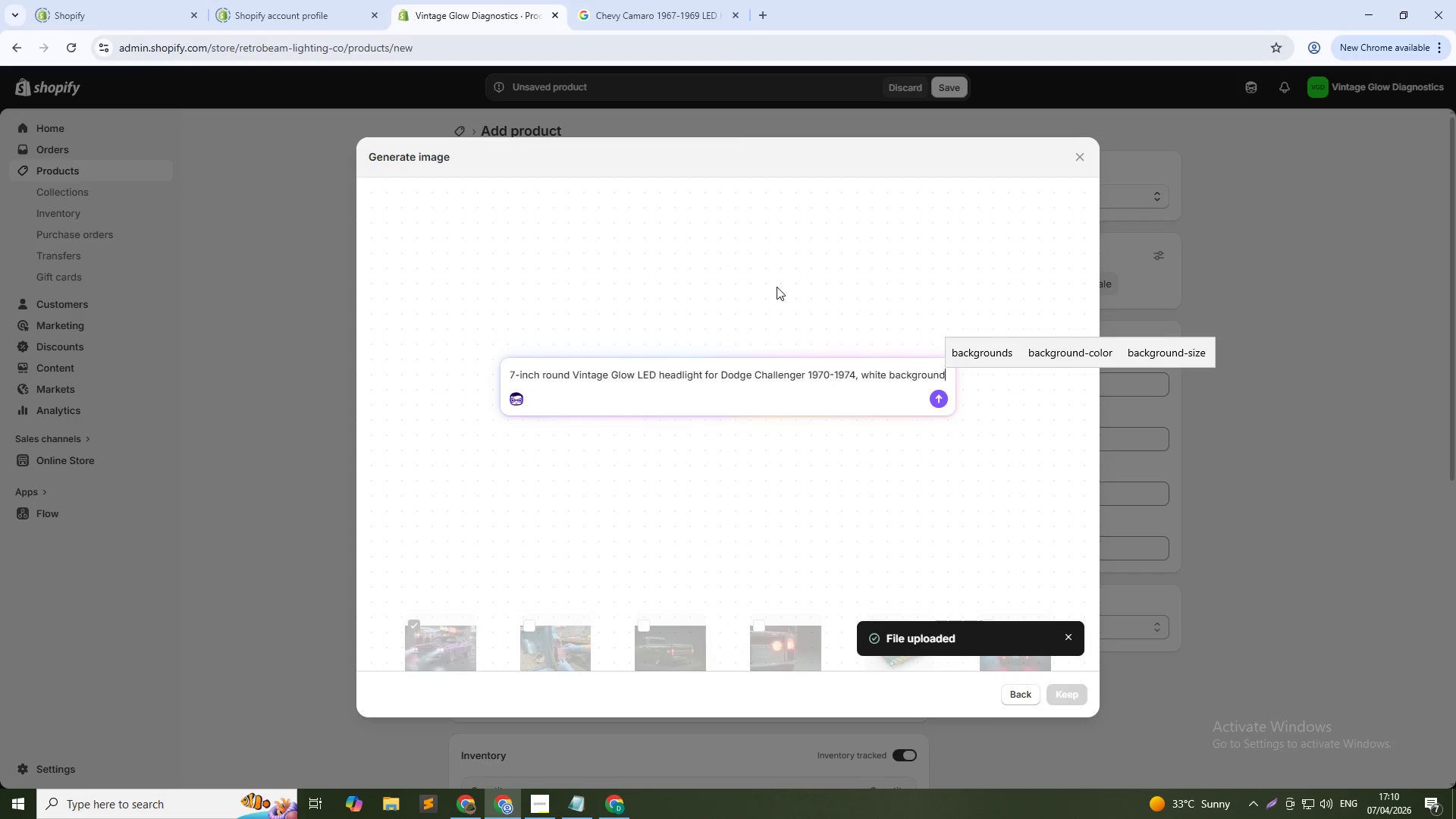 
key(Enter)
 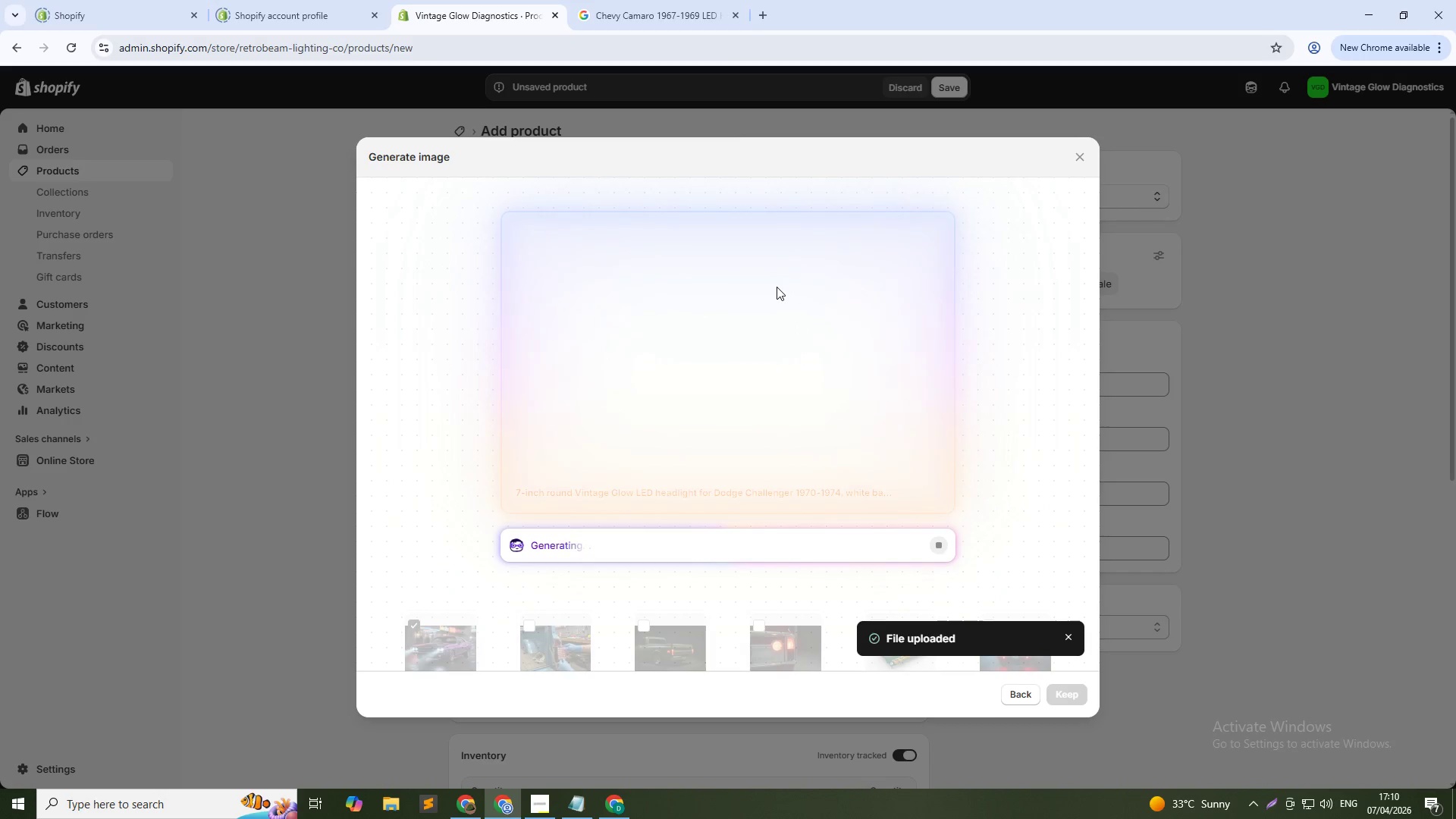 
wait(17.97)
 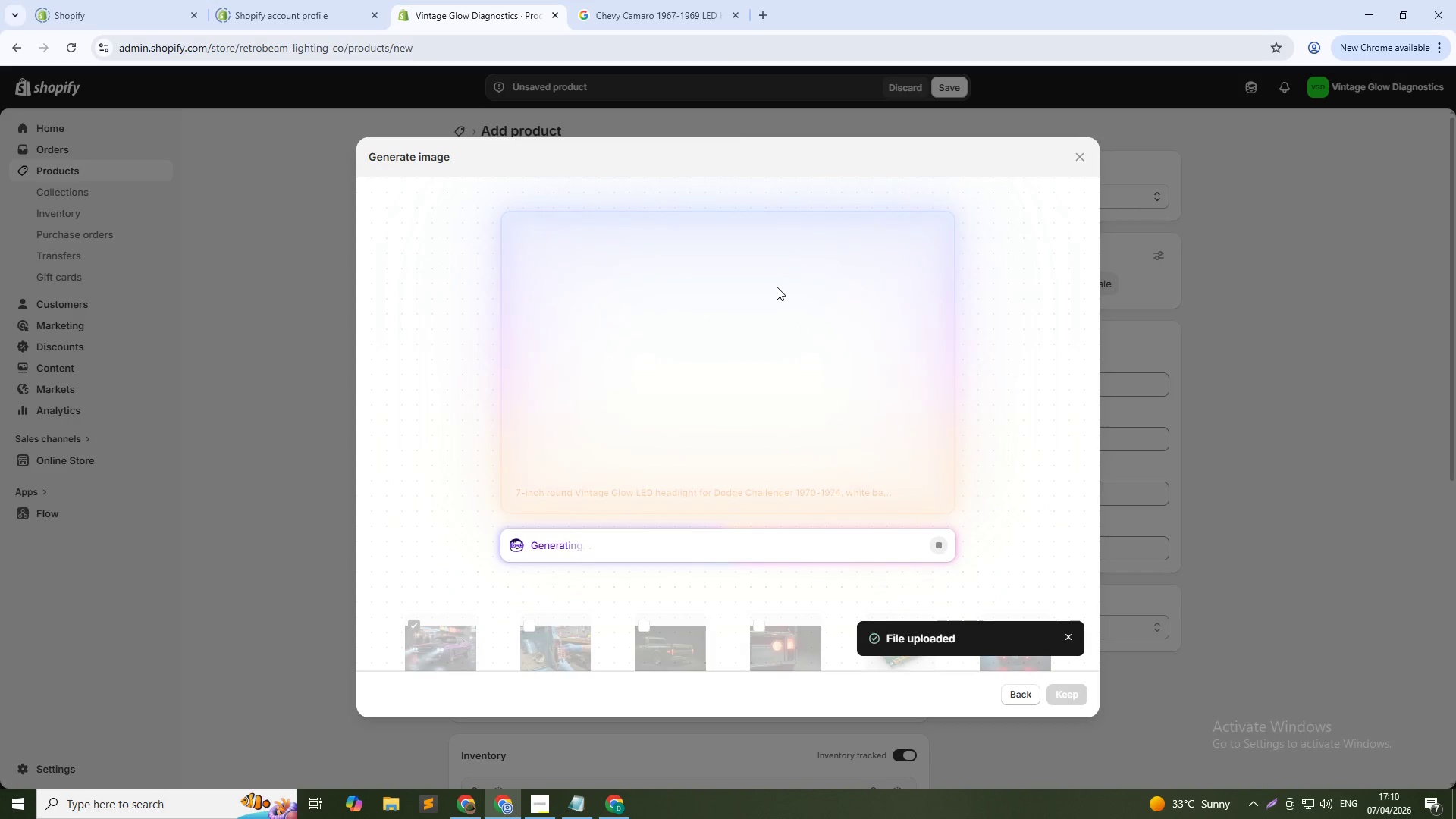 
key(Alt+AltLeft)
 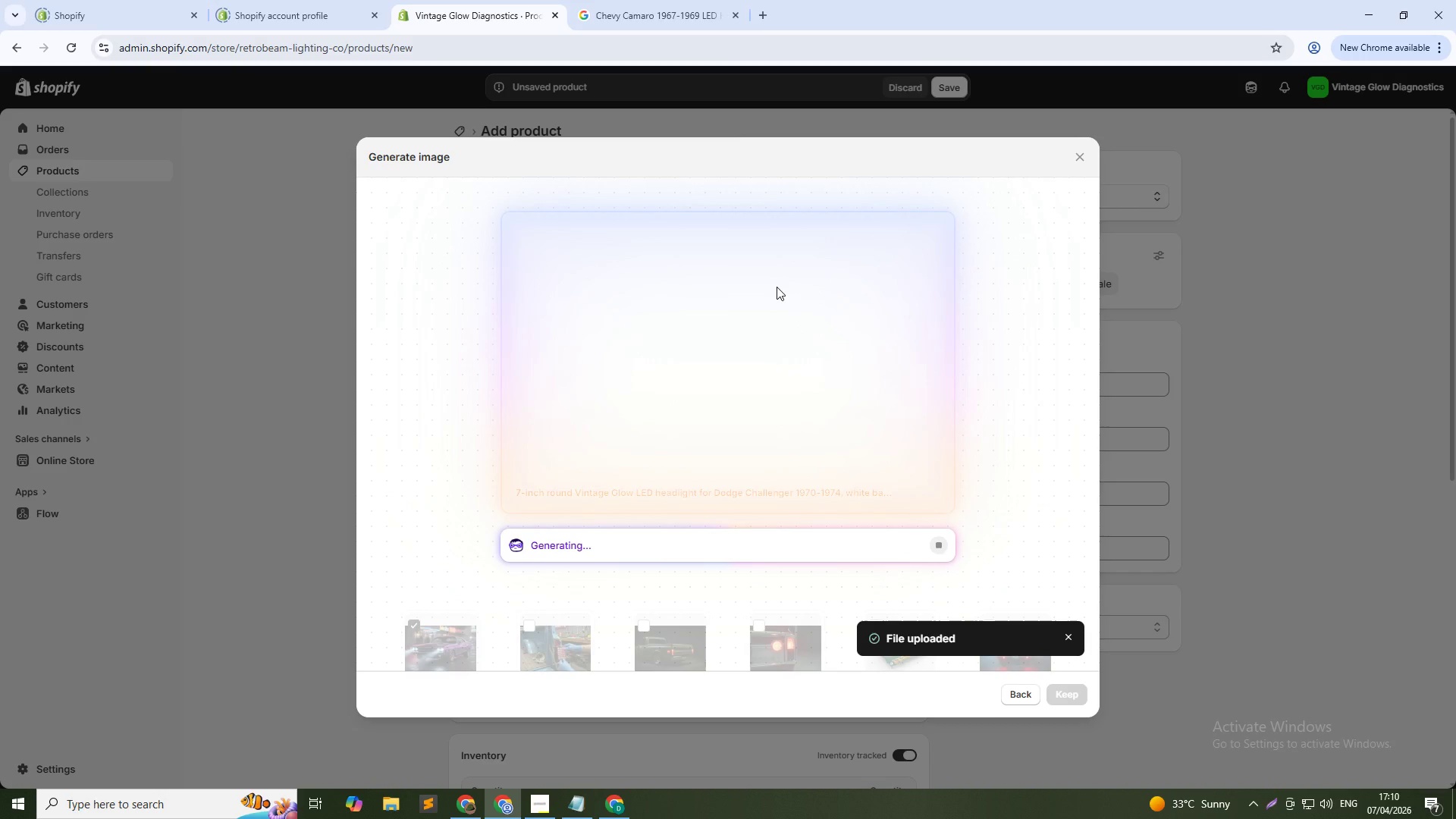 
key(Alt+Tab)